 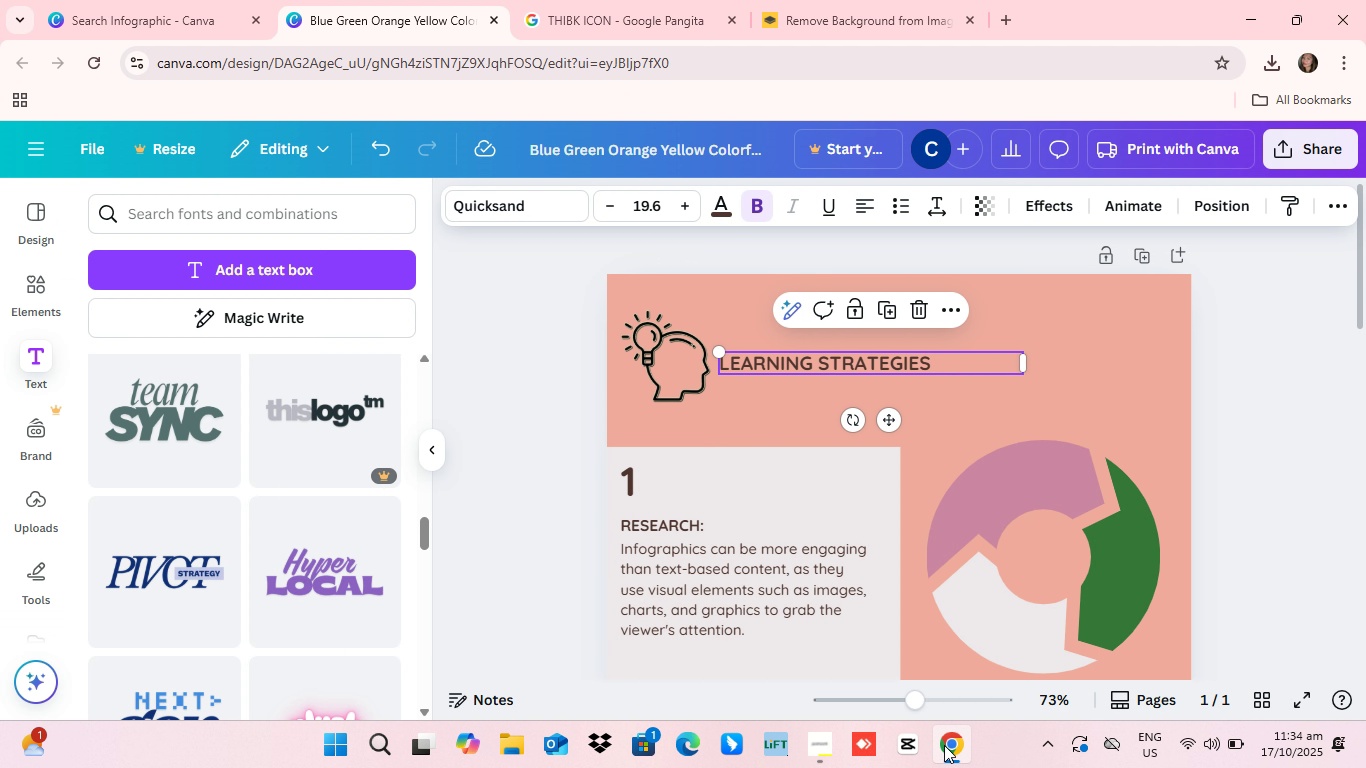 
left_click([807, 744])
 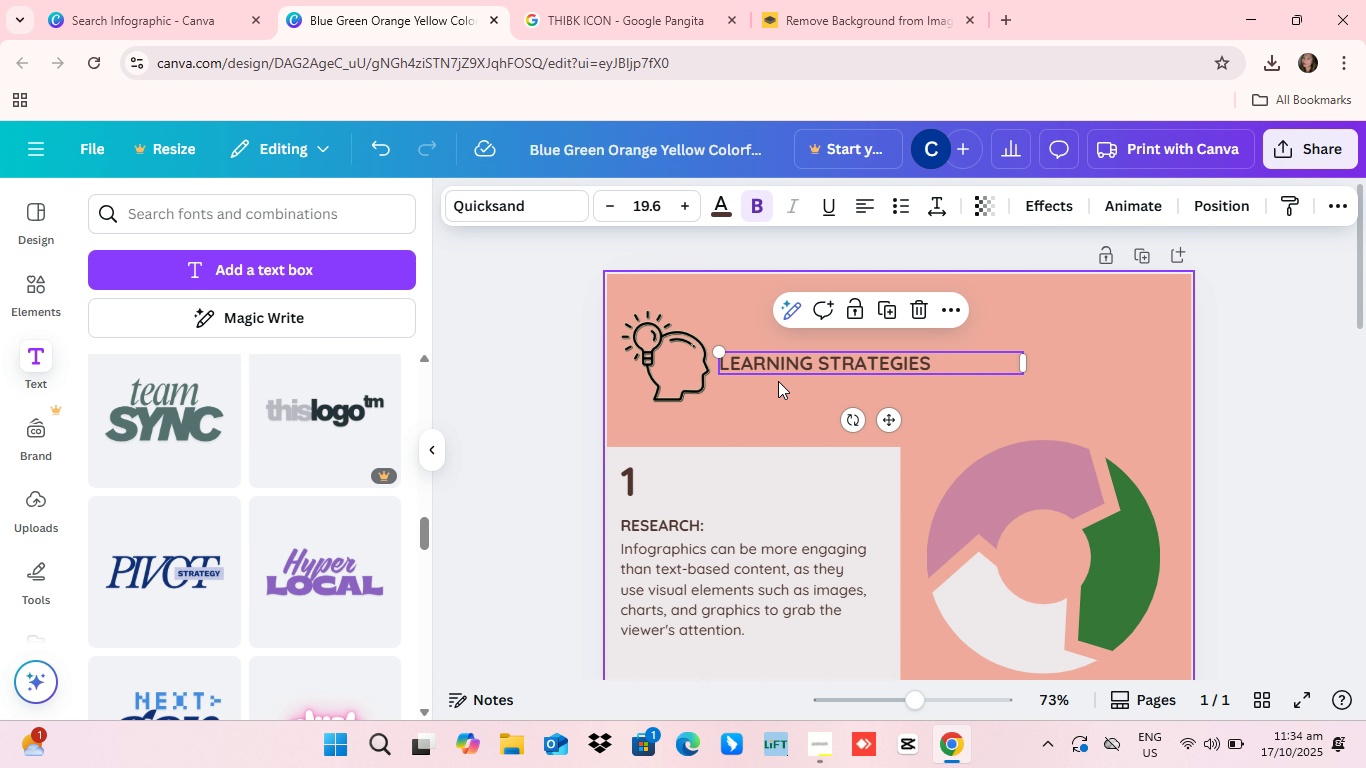 
wait(6.45)
 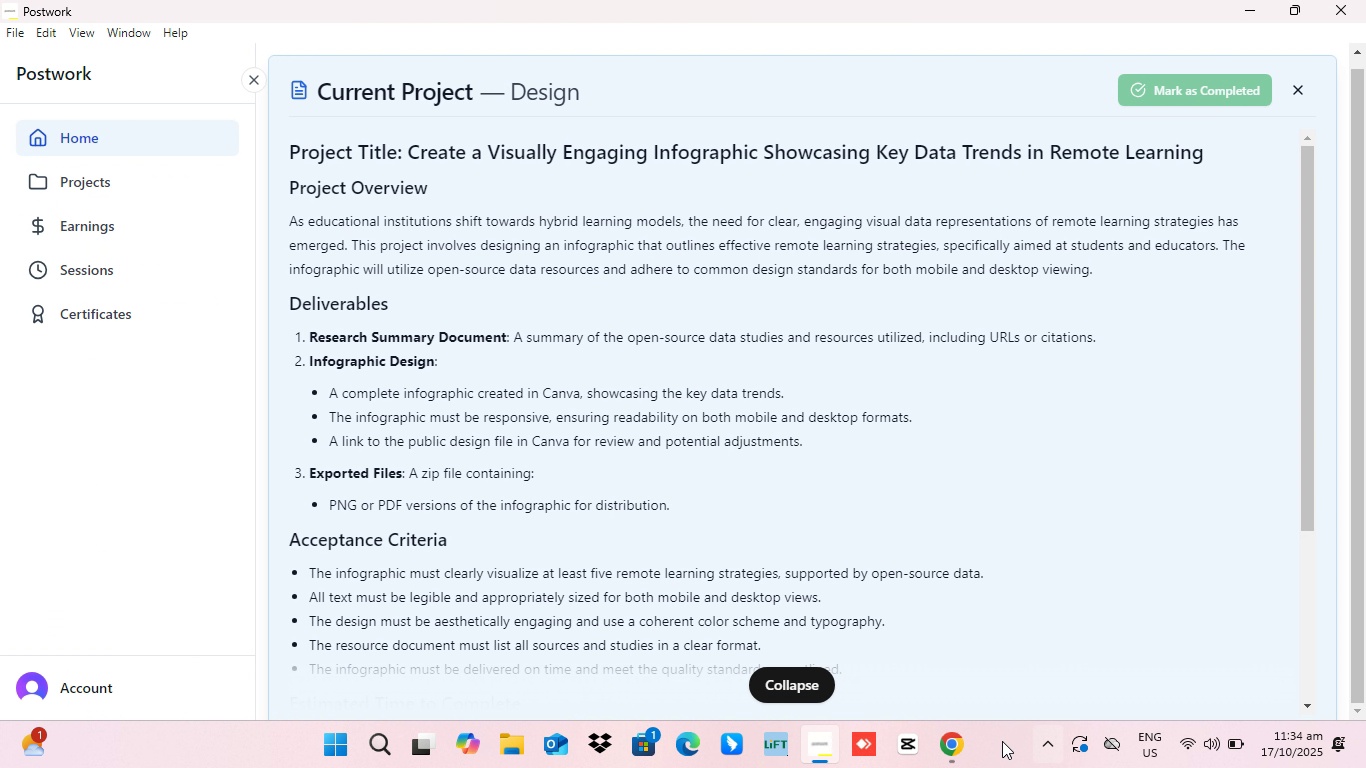 
left_click_drag(start_coordinate=[720, 350], to_coordinate=[637, 277])
 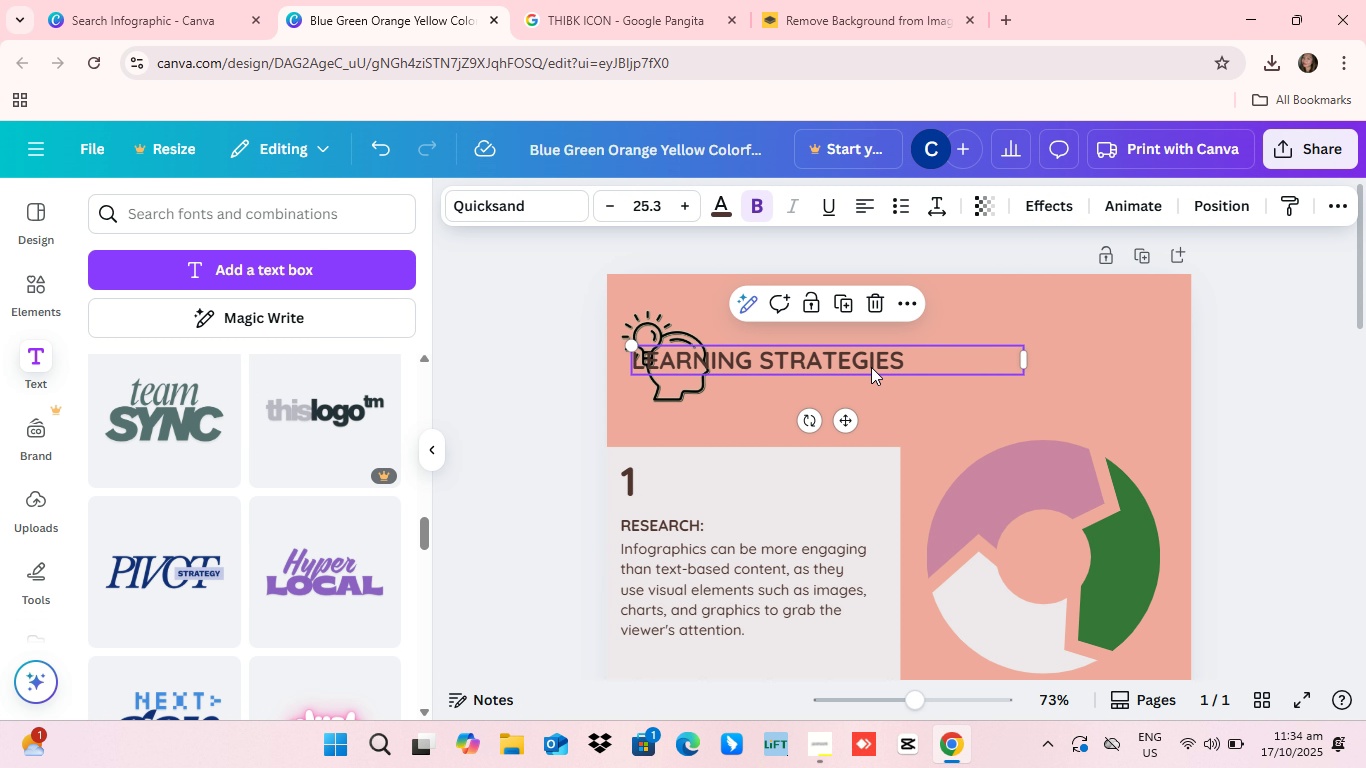 
left_click_drag(start_coordinate=[870, 367], to_coordinate=[974, 381])
 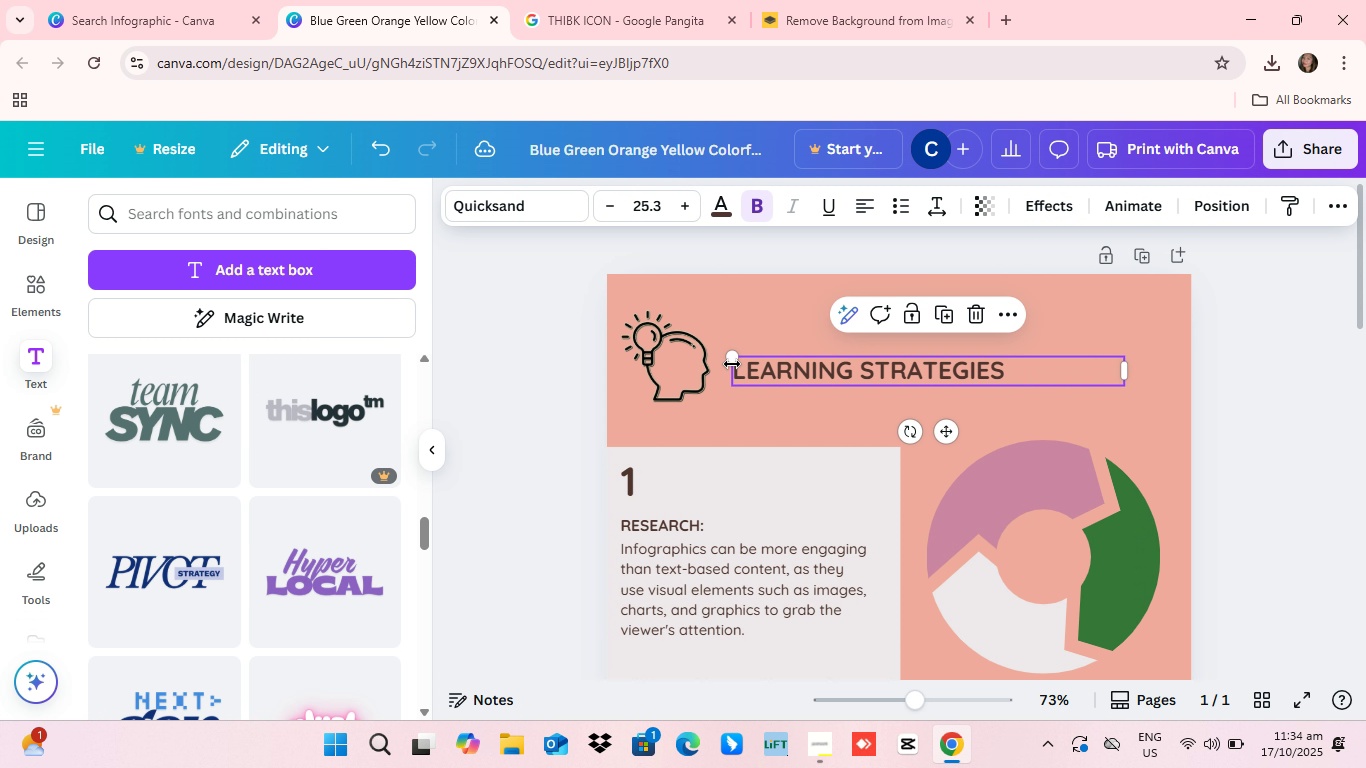 
left_click_drag(start_coordinate=[732, 364], to_coordinate=[730, 348])
 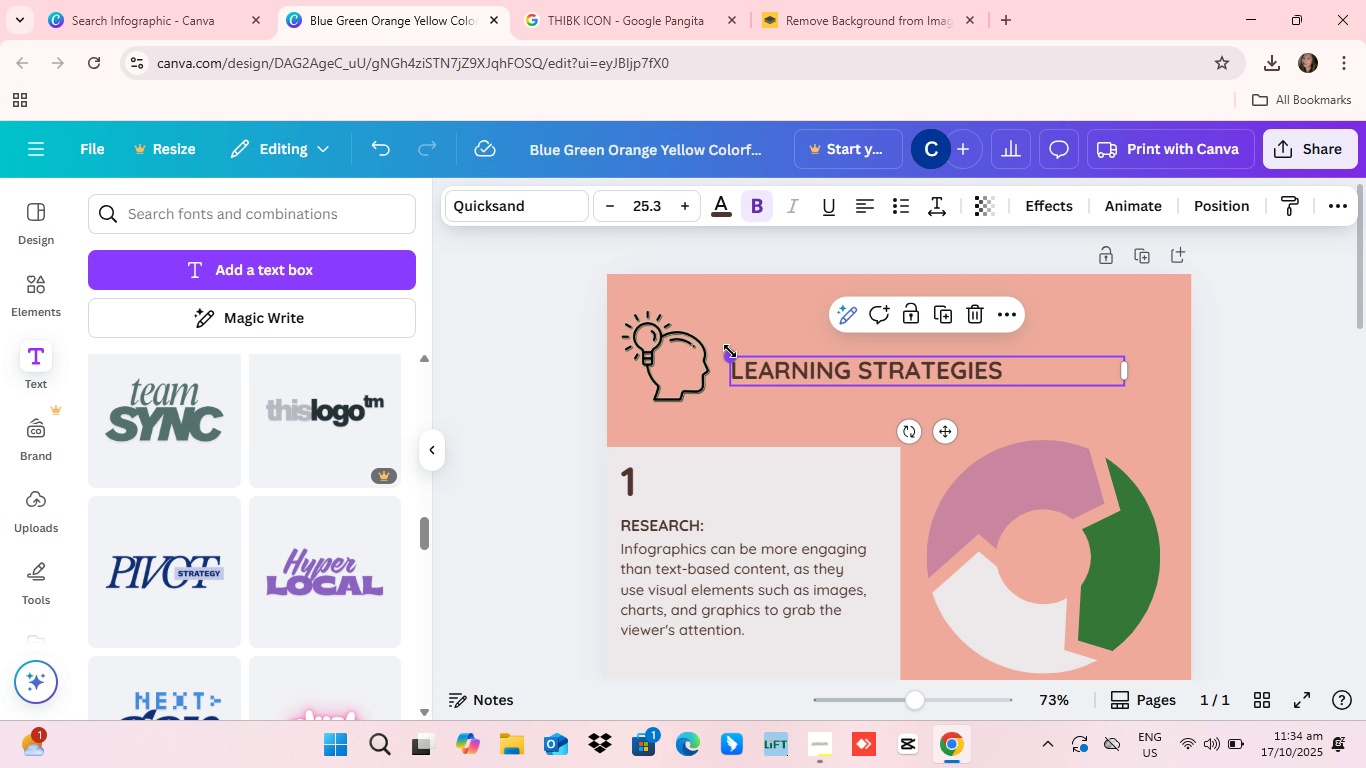 
left_click_drag(start_coordinate=[732, 353], to_coordinate=[694, 305])
 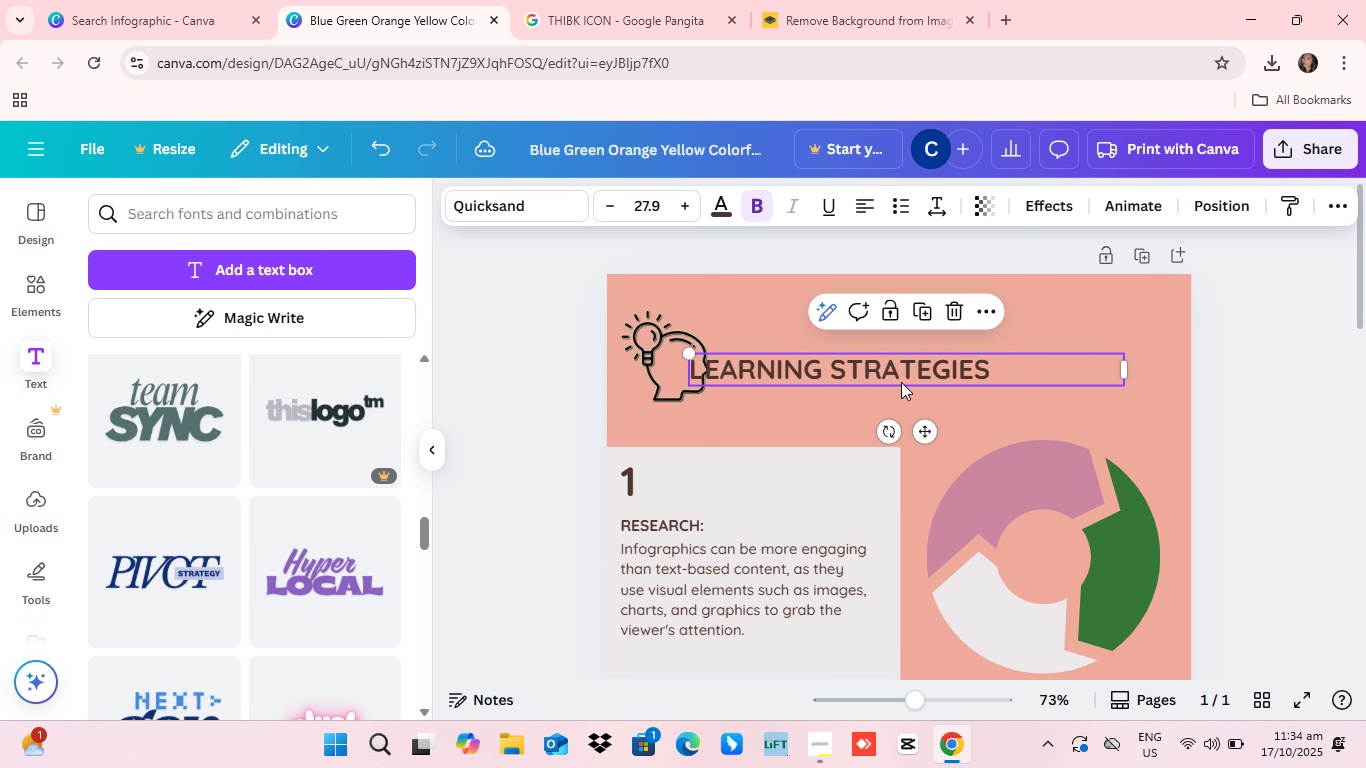 
left_click_drag(start_coordinate=[896, 380], to_coordinate=[1061, 377])
 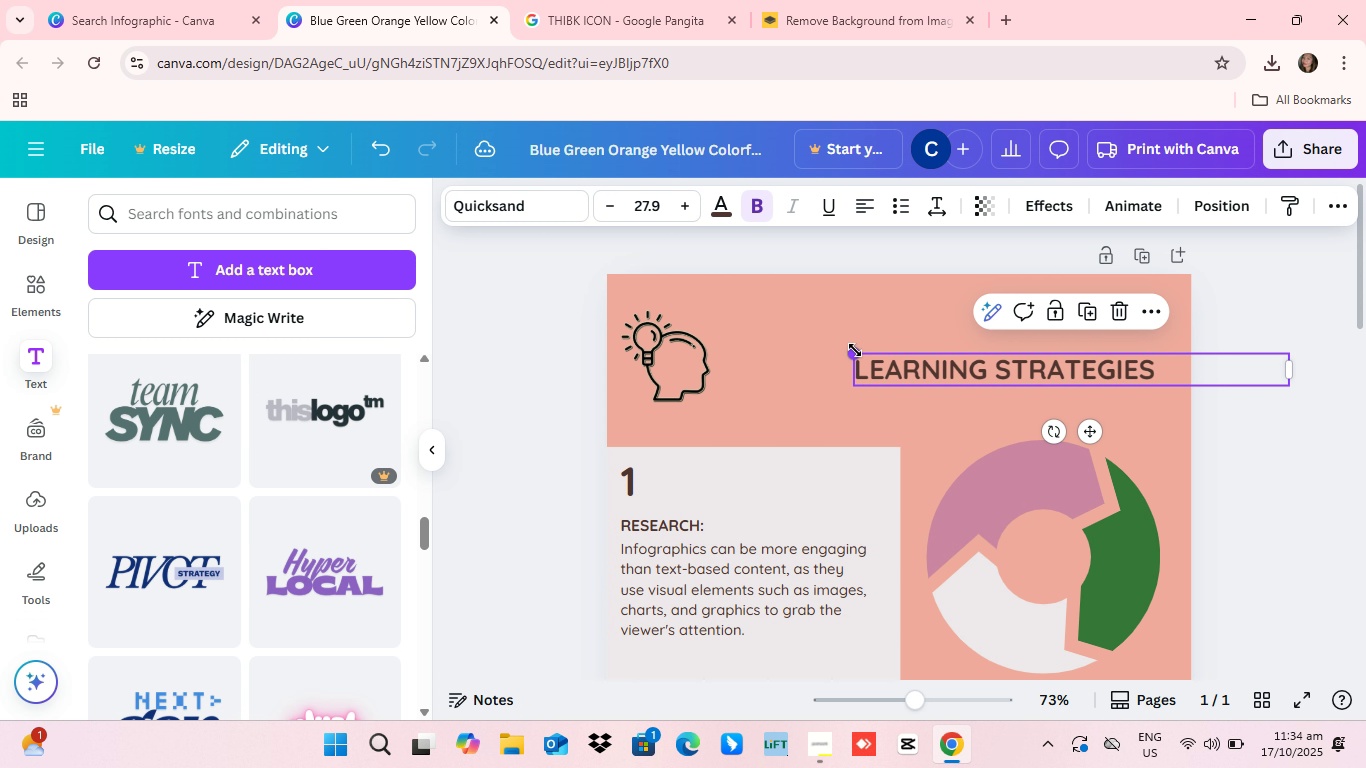 
left_click_drag(start_coordinate=[855, 351], to_coordinate=[743, 288])
 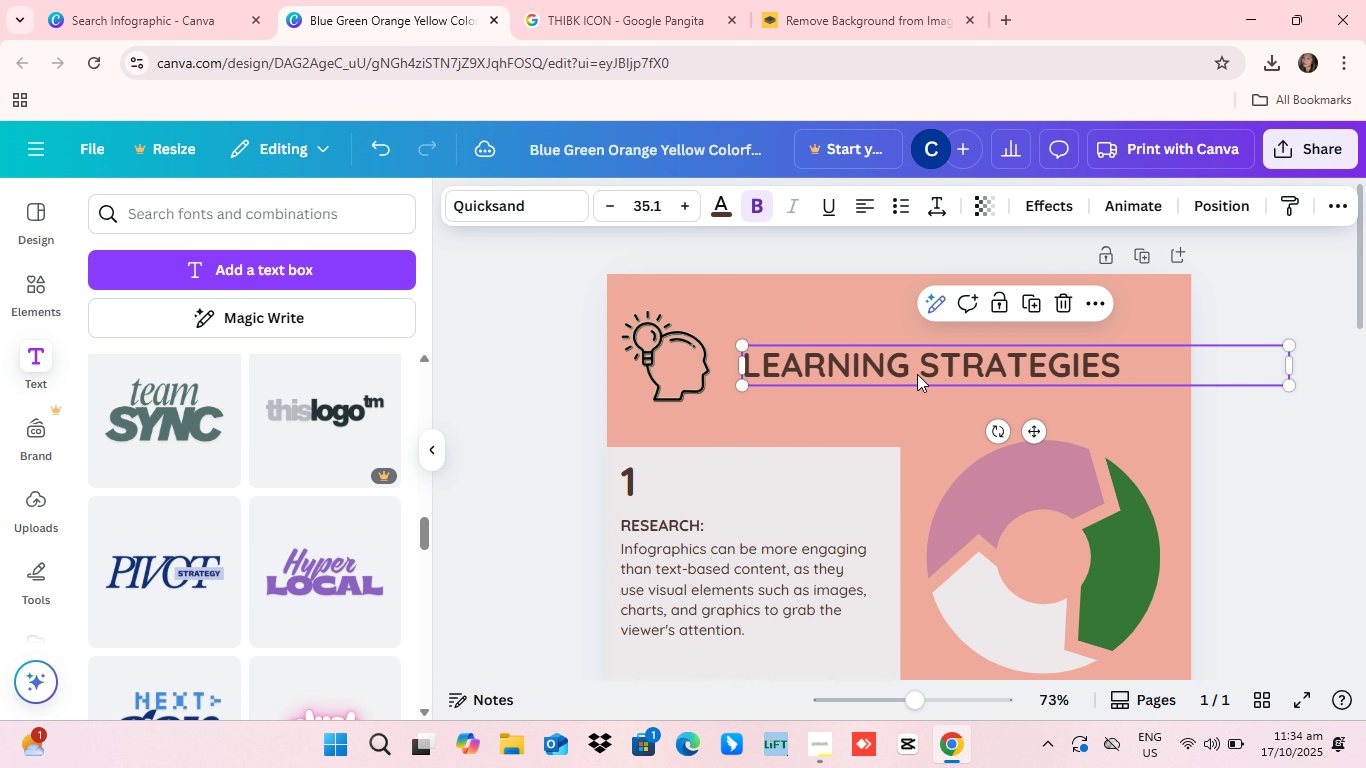 
left_click_drag(start_coordinate=[917, 373], to_coordinate=[899, 369])
 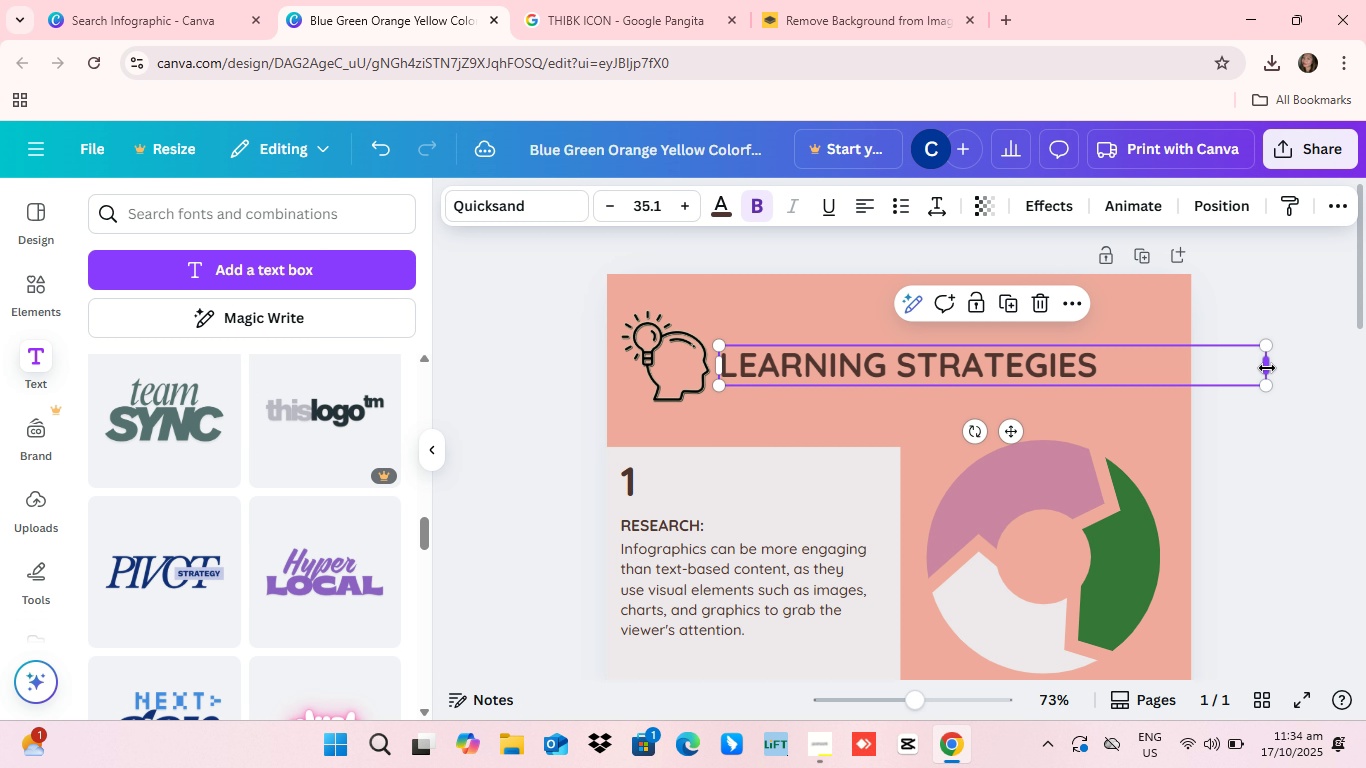 
left_click_drag(start_coordinate=[1267, 368], to_coordinate=[1106, 379])
 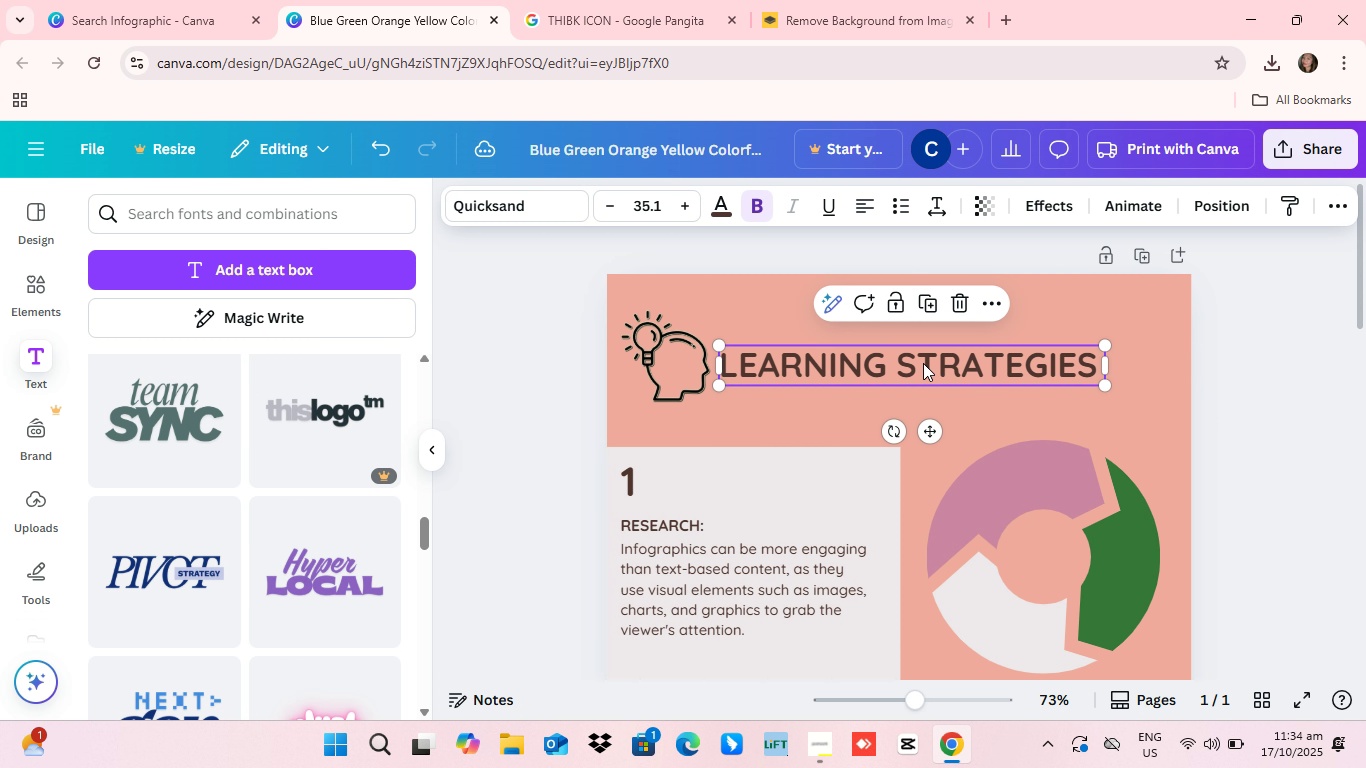 
left_click_drag(start_coordinate=[923, 363], to_coordinate=[937, 363])
 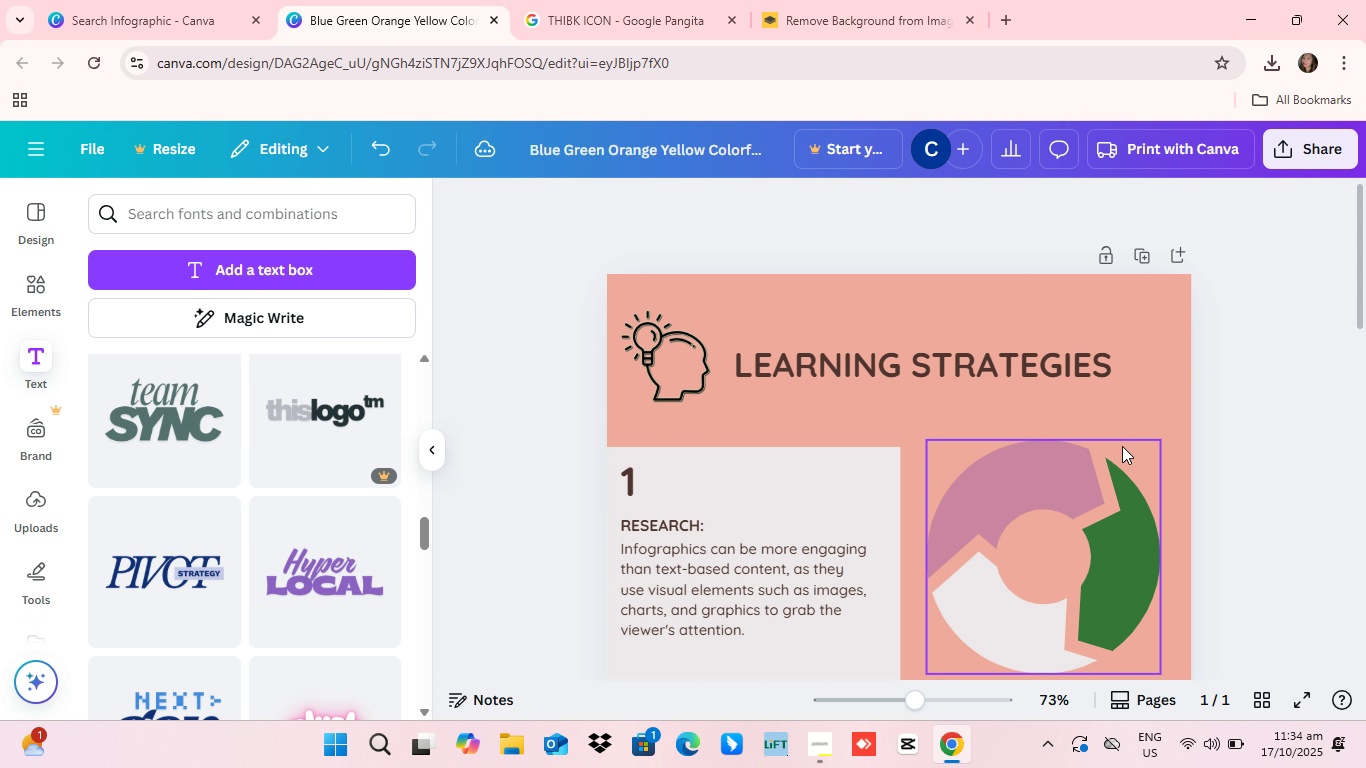 
wait(7.99)
 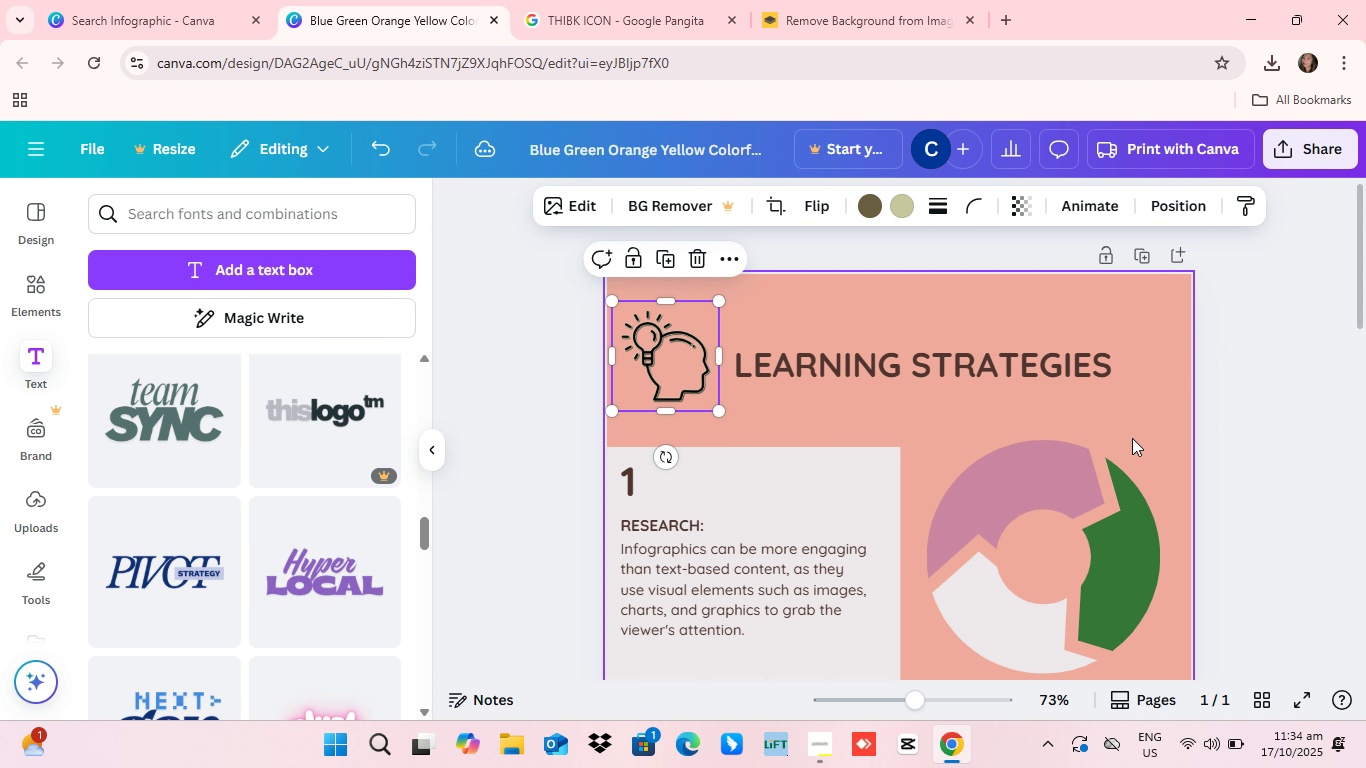 
left_click_drag(start_coordinate=[989, 362], to_coordinate=[1003, 367])
 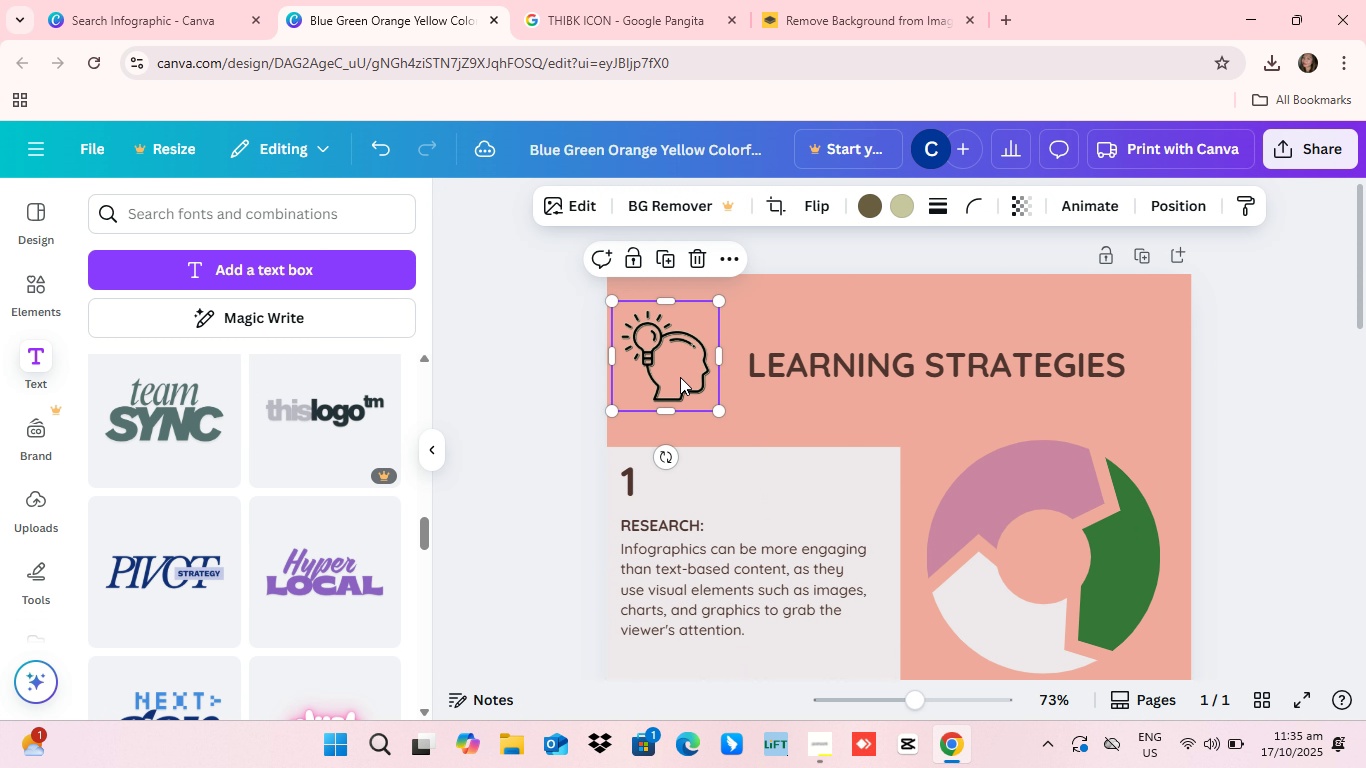 
left_click([680, 377])
 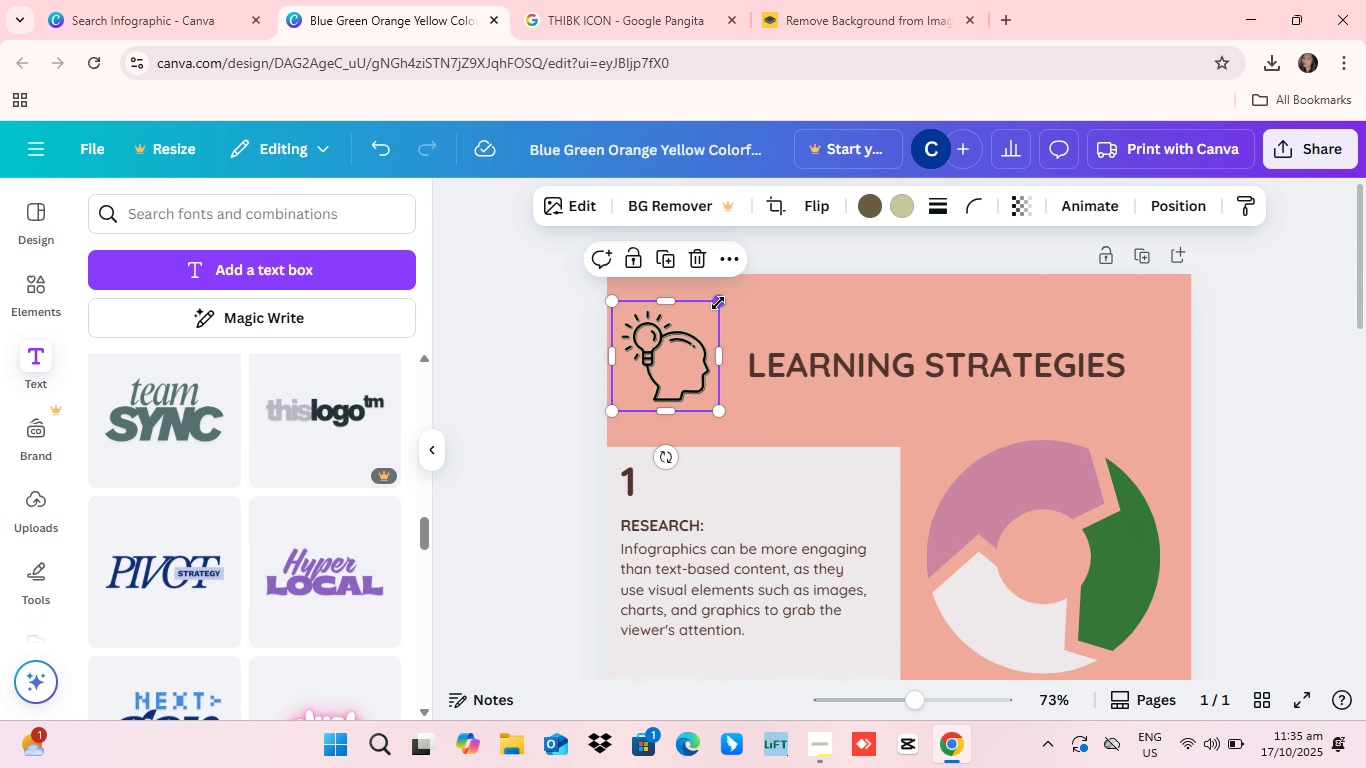 
left_click_drag(start_coordinate=[718, 303], to_coordinate=[760, 305])
 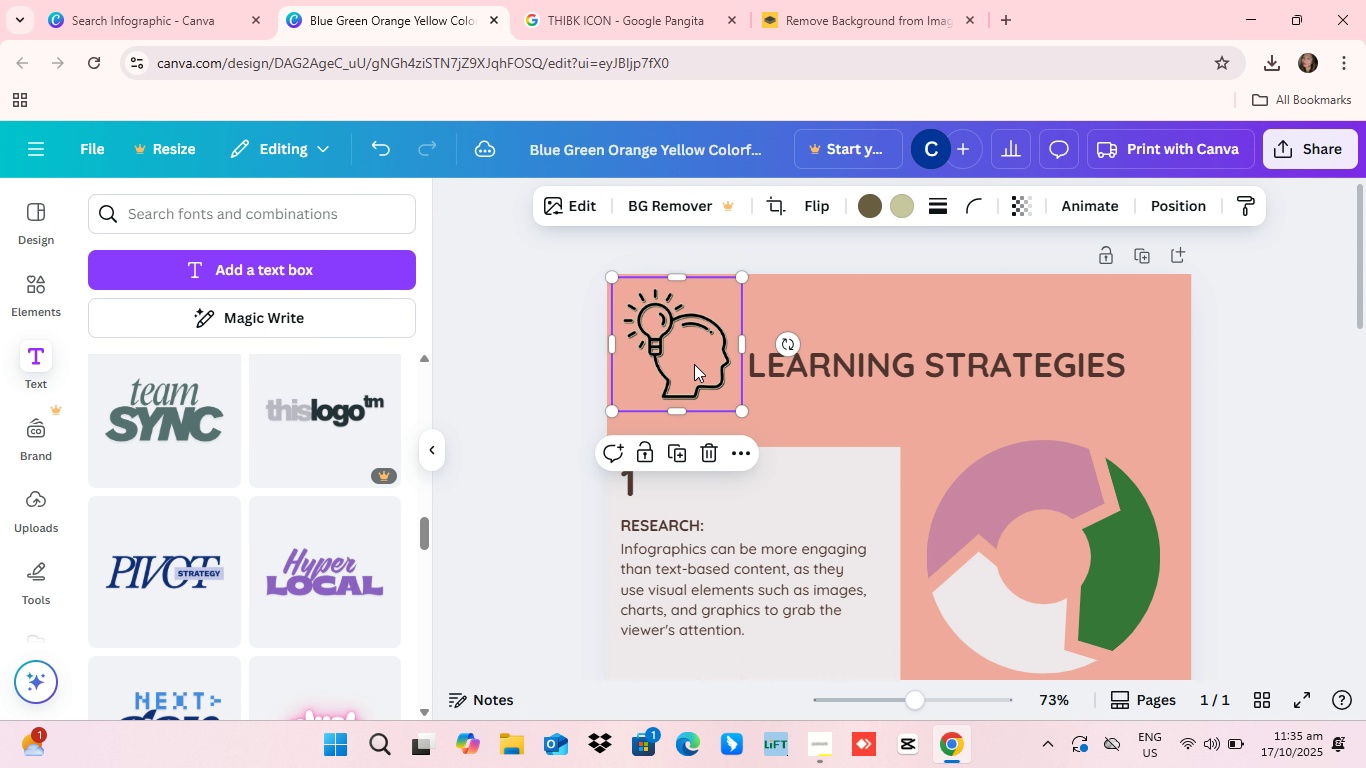 
left_click_drag(start_coordinate=[691, 364], to_coordinate=[686, 370])
 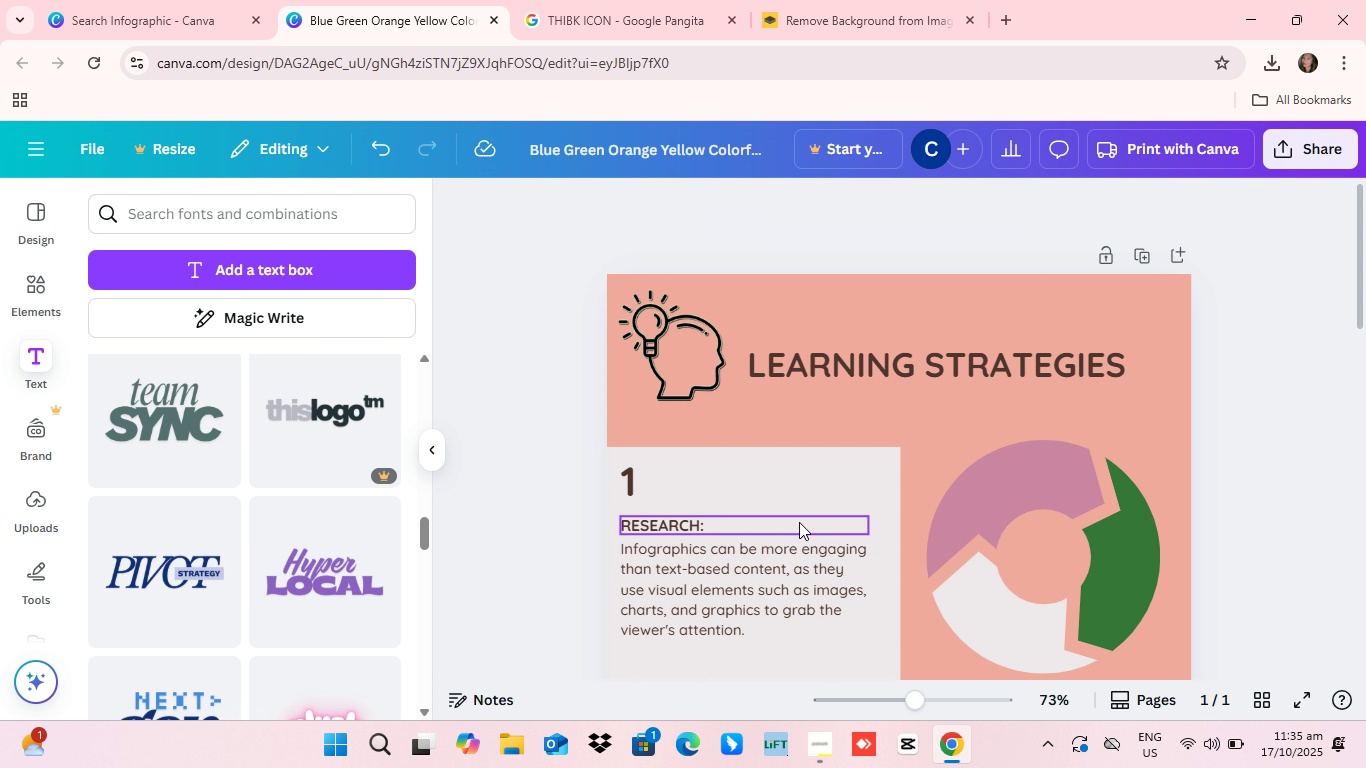 
scroll: coordinate [1001, 524], scroll_direction: down, amount: 11.0
 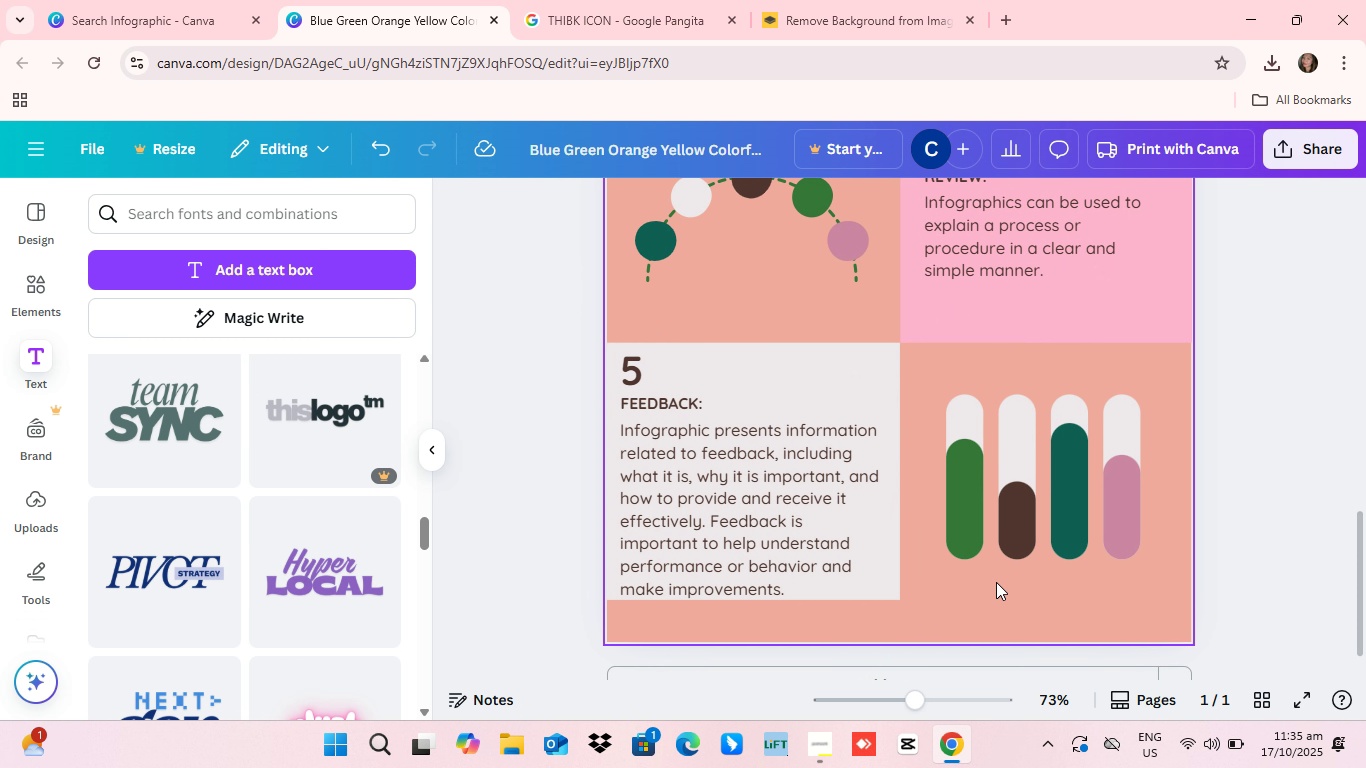 
scroll: coordinate [997, 582], scroll_direction: up, amount: 9.0
 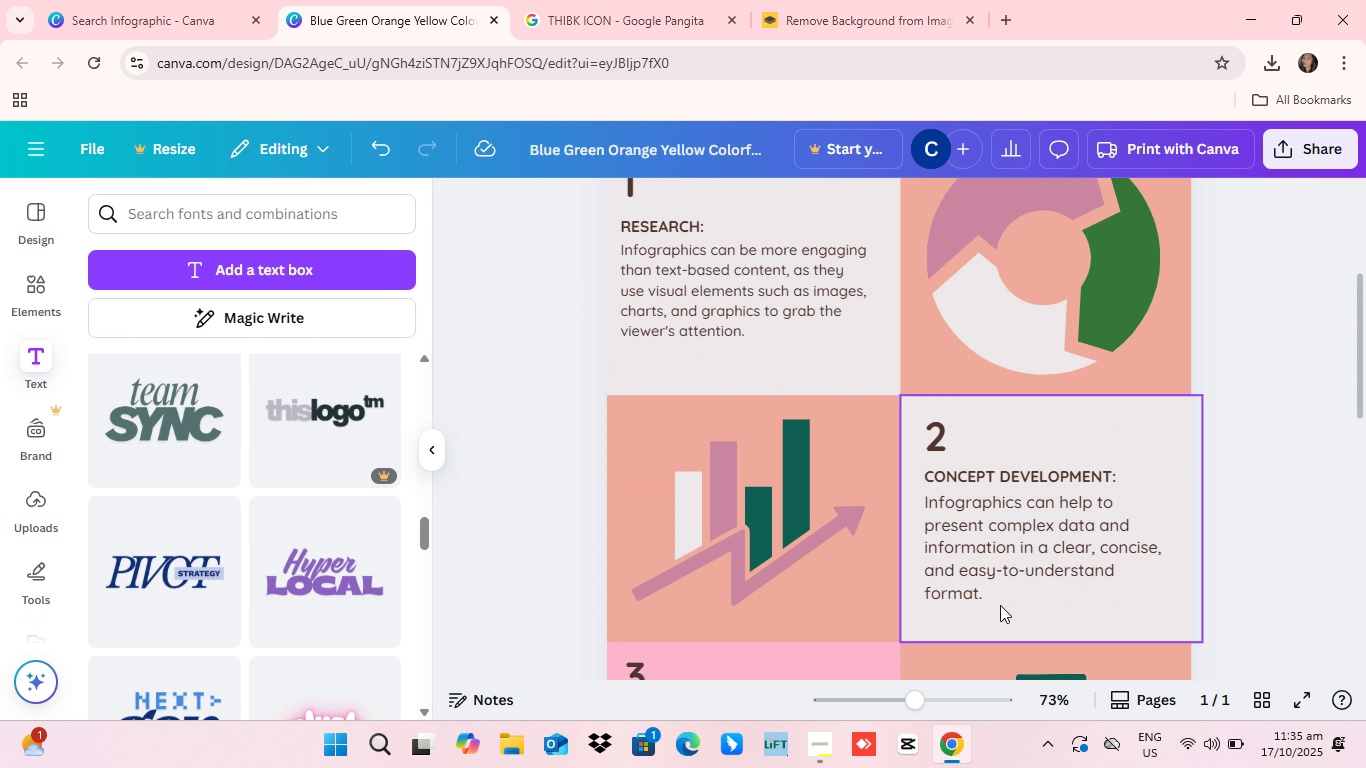 
scroll: coordinate [839, 469], scroll_direction: down, amount: 10.0
 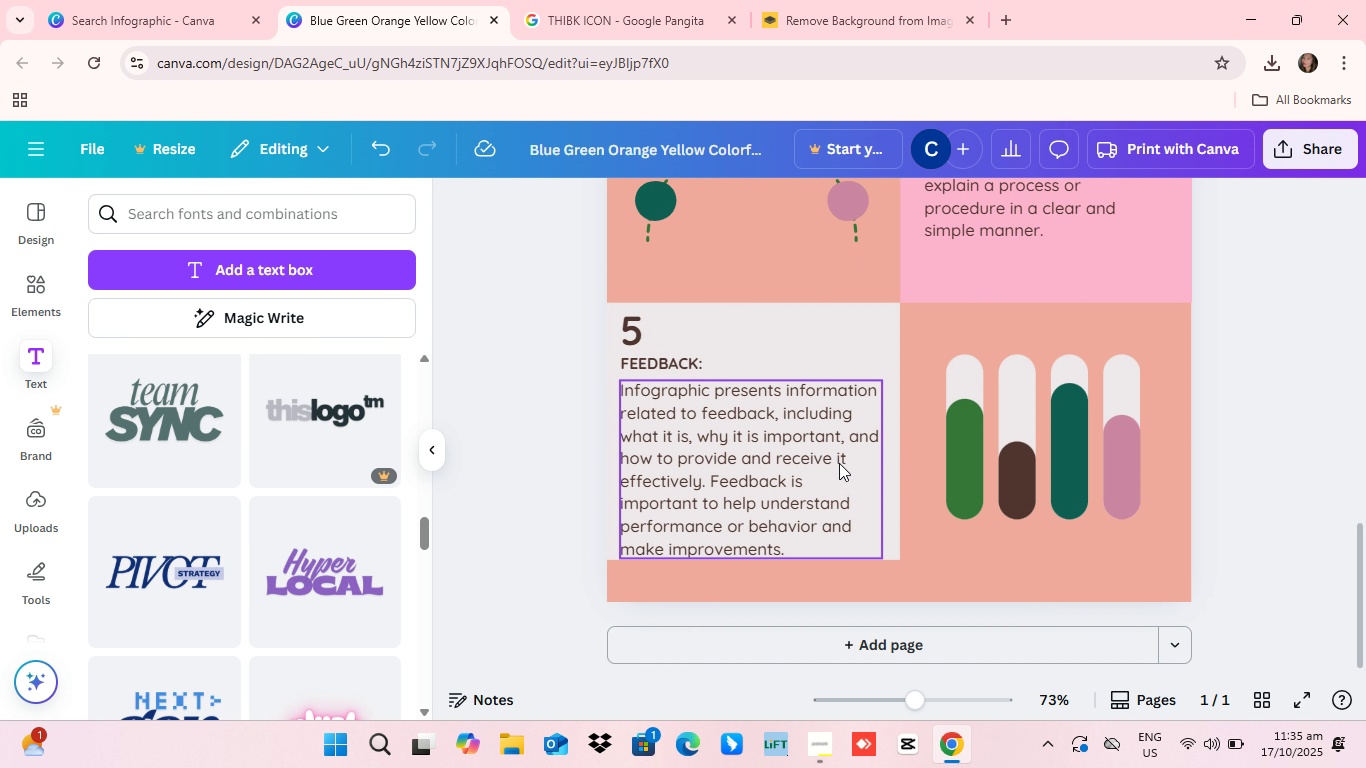 
scroll: coordinate [836, 463], scroll_direction: up, amount: 8.0
 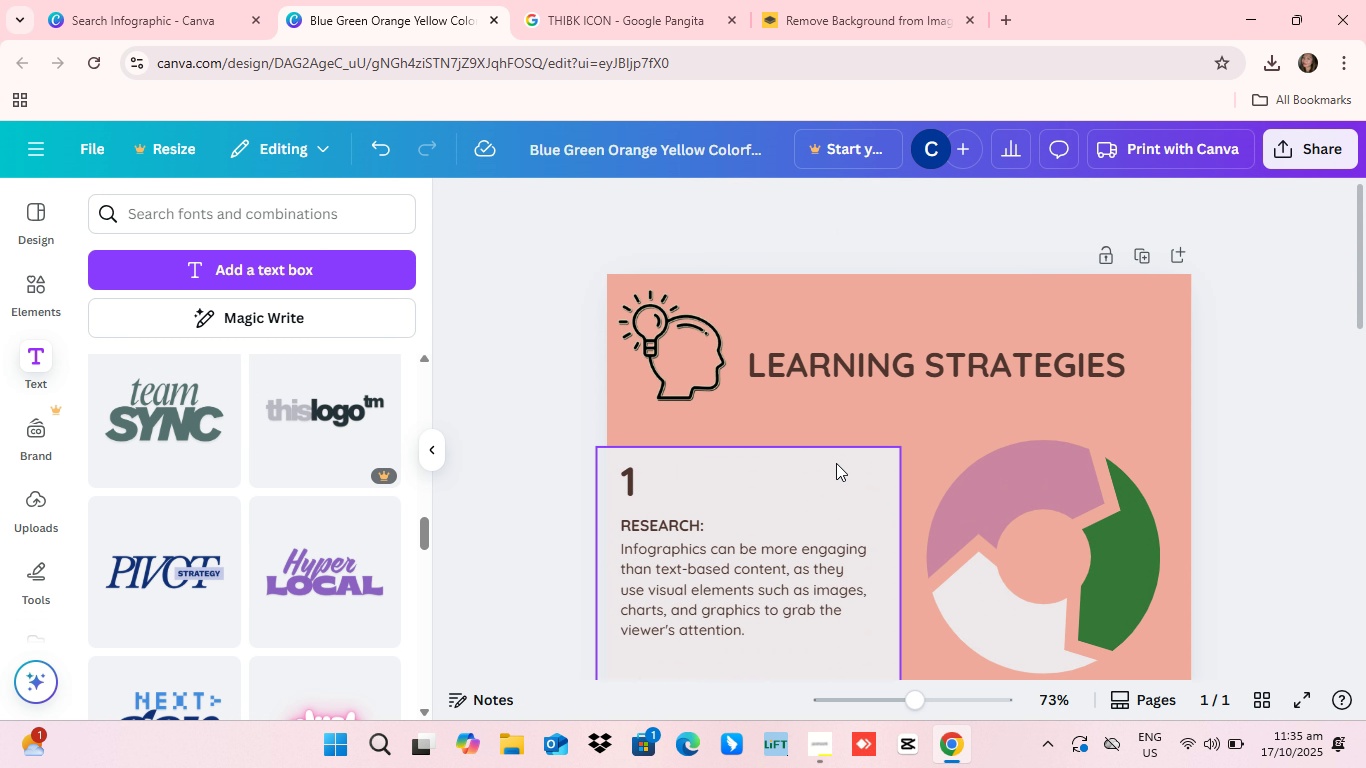 
scroll: coordinate [836, 462], scroll_direction: down, amount: 1.0
 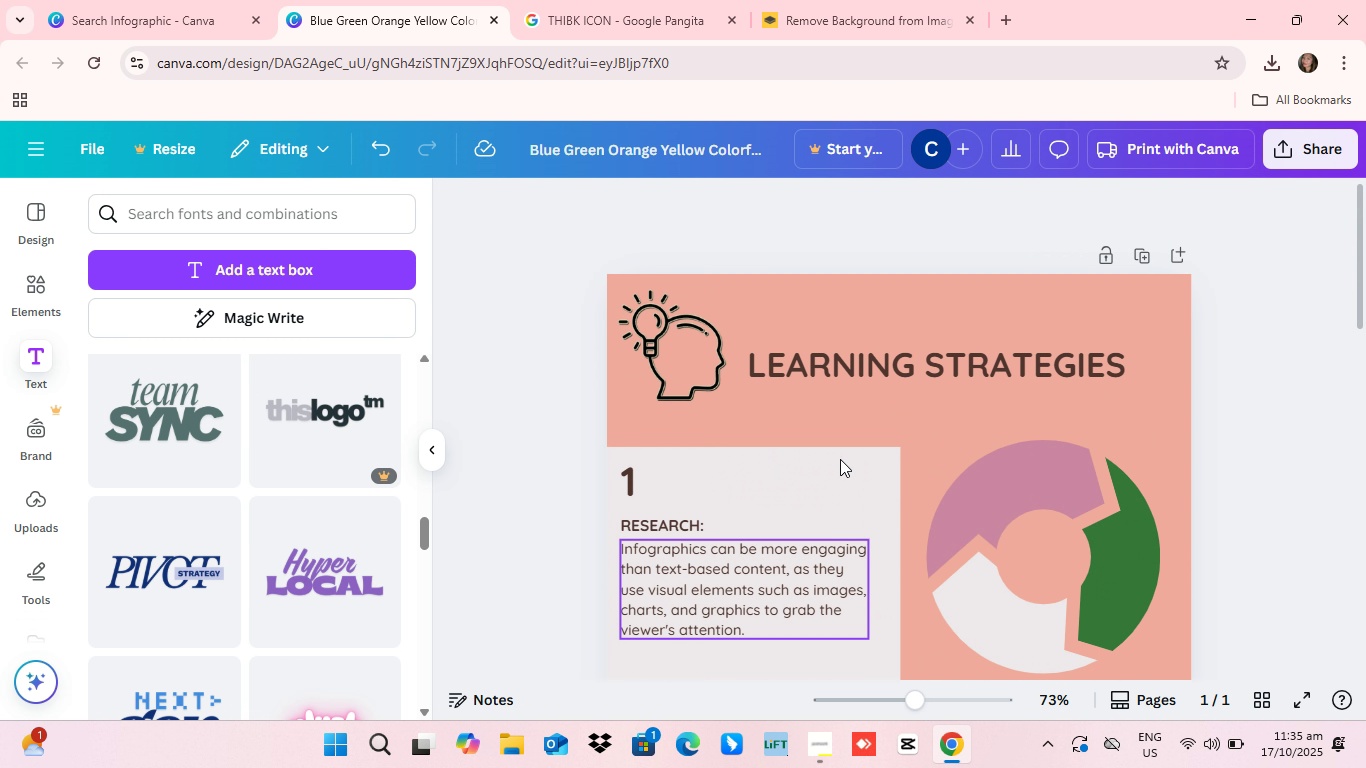 
scroll: coordinate [792, 417], scroll_direction: up, amount: 13.0
 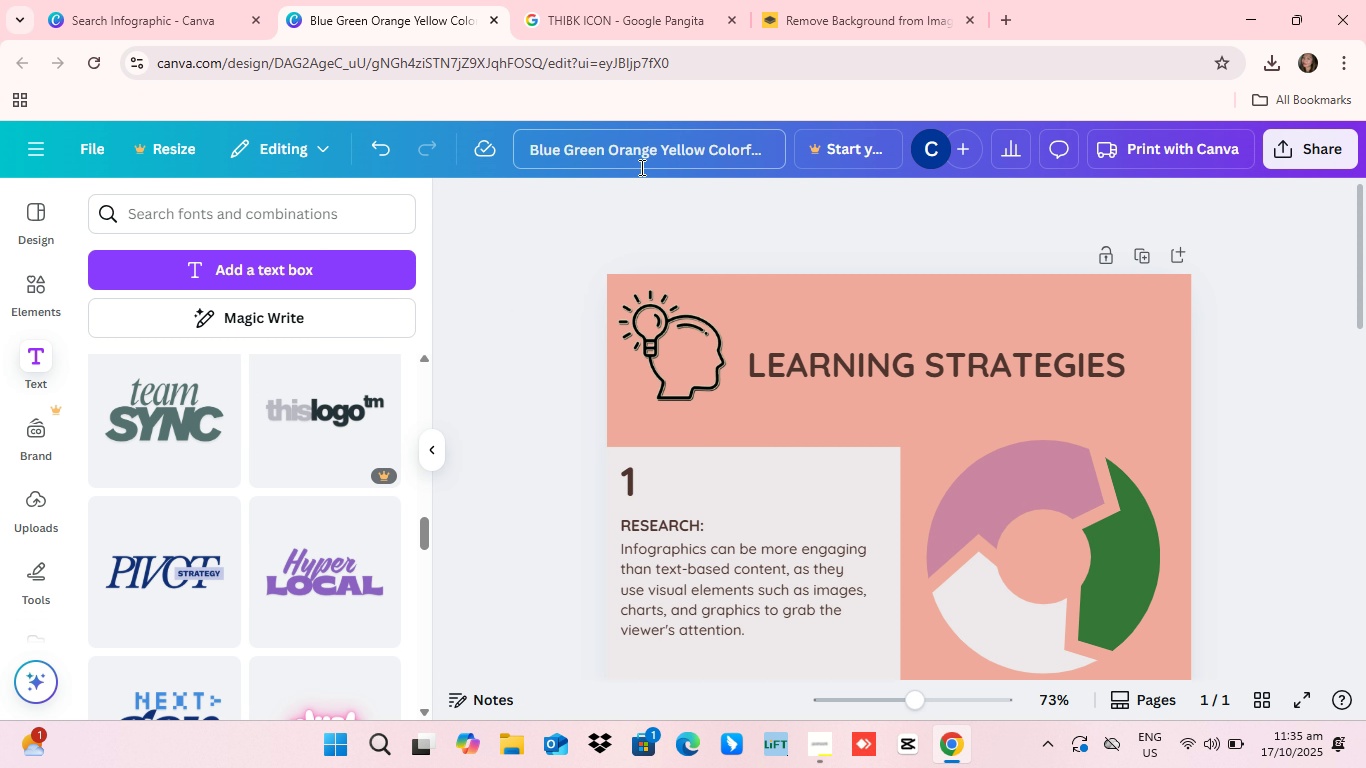 
wait(16.46)
 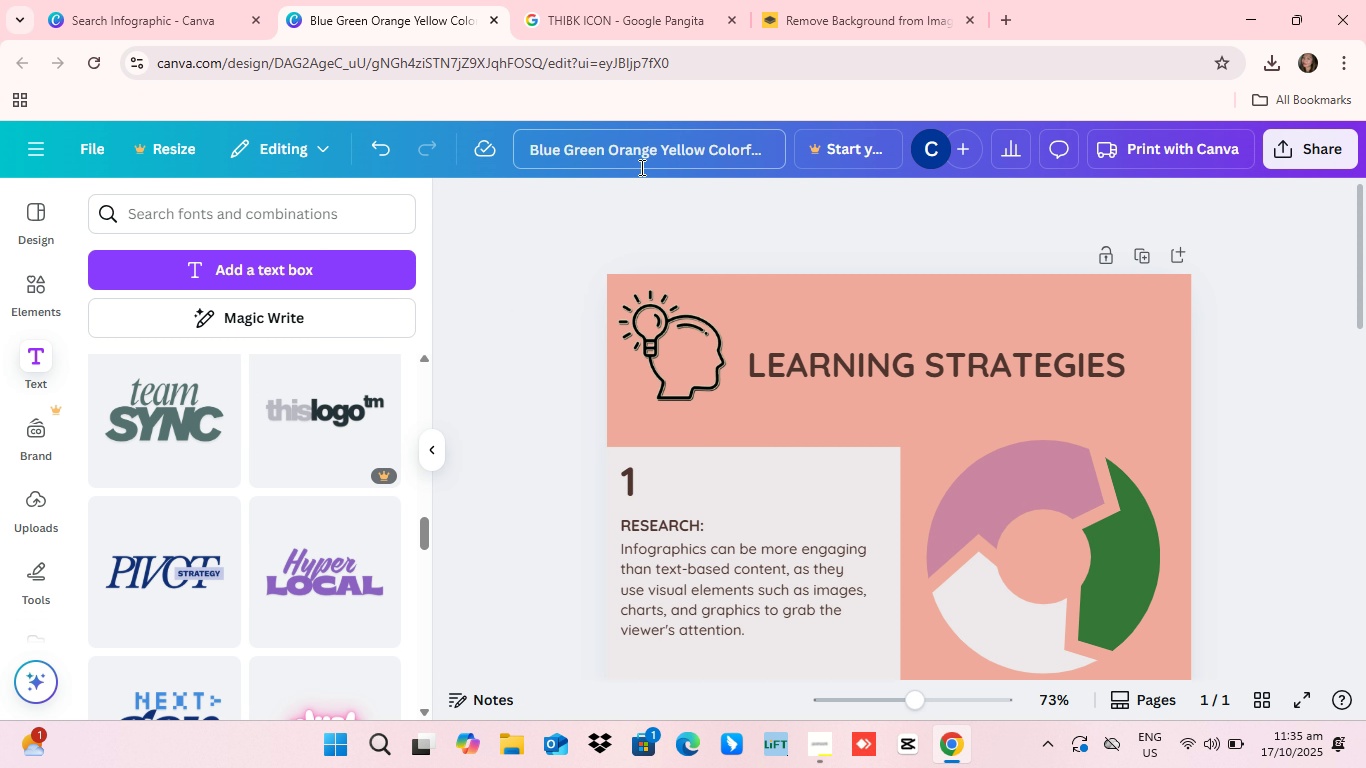 
left_click([760, 359])
 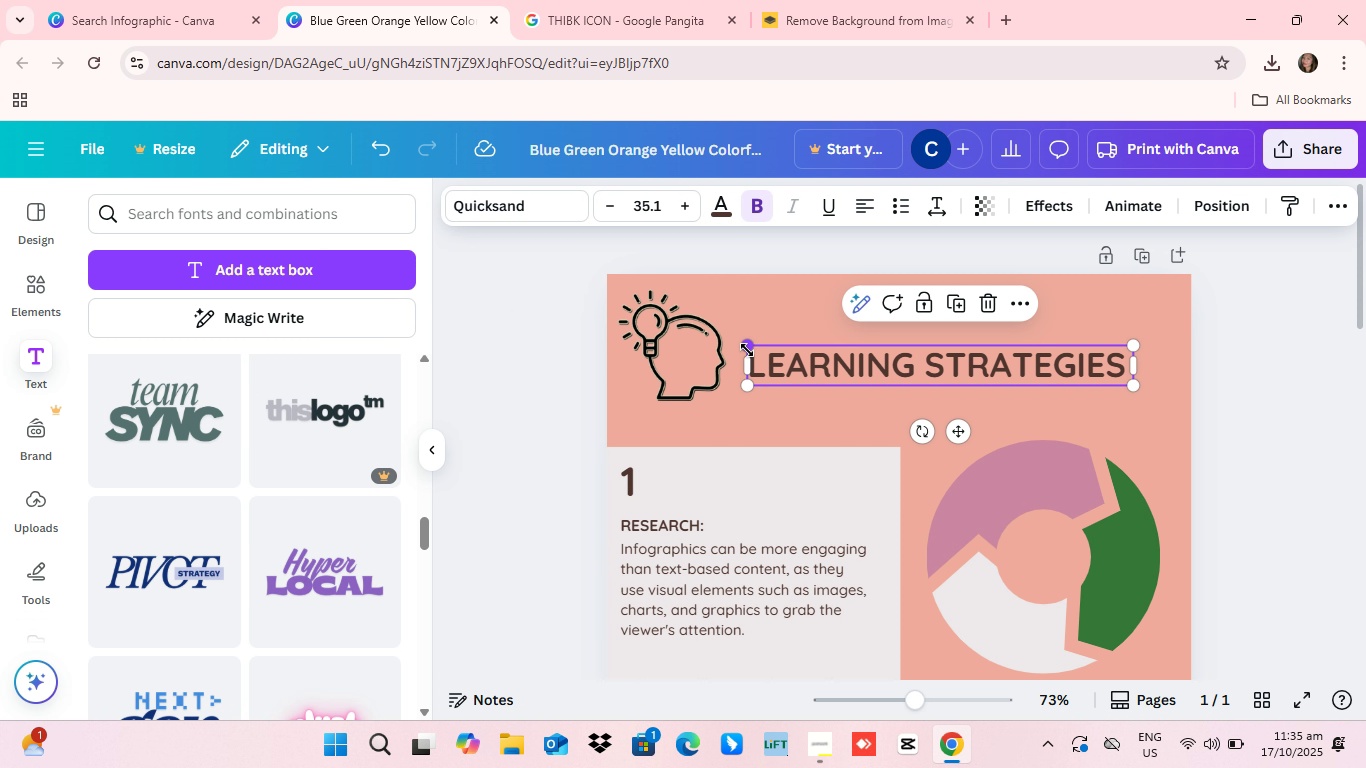 
left_click_drag(start_coordinate=[747, 350], to_coordinate=[706, 316])
 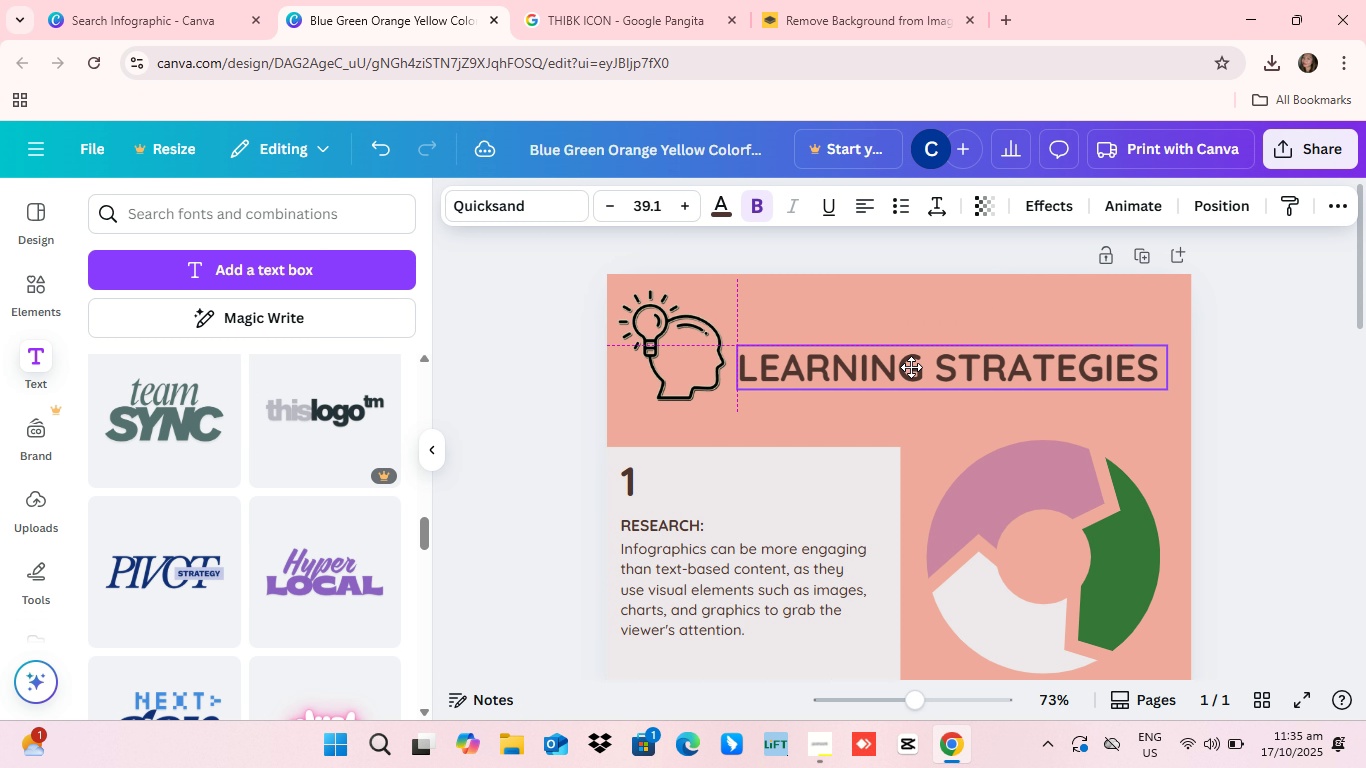 
left_click_drag(start_coordinate=[874, 362], to_coordinate=[899, 355])
 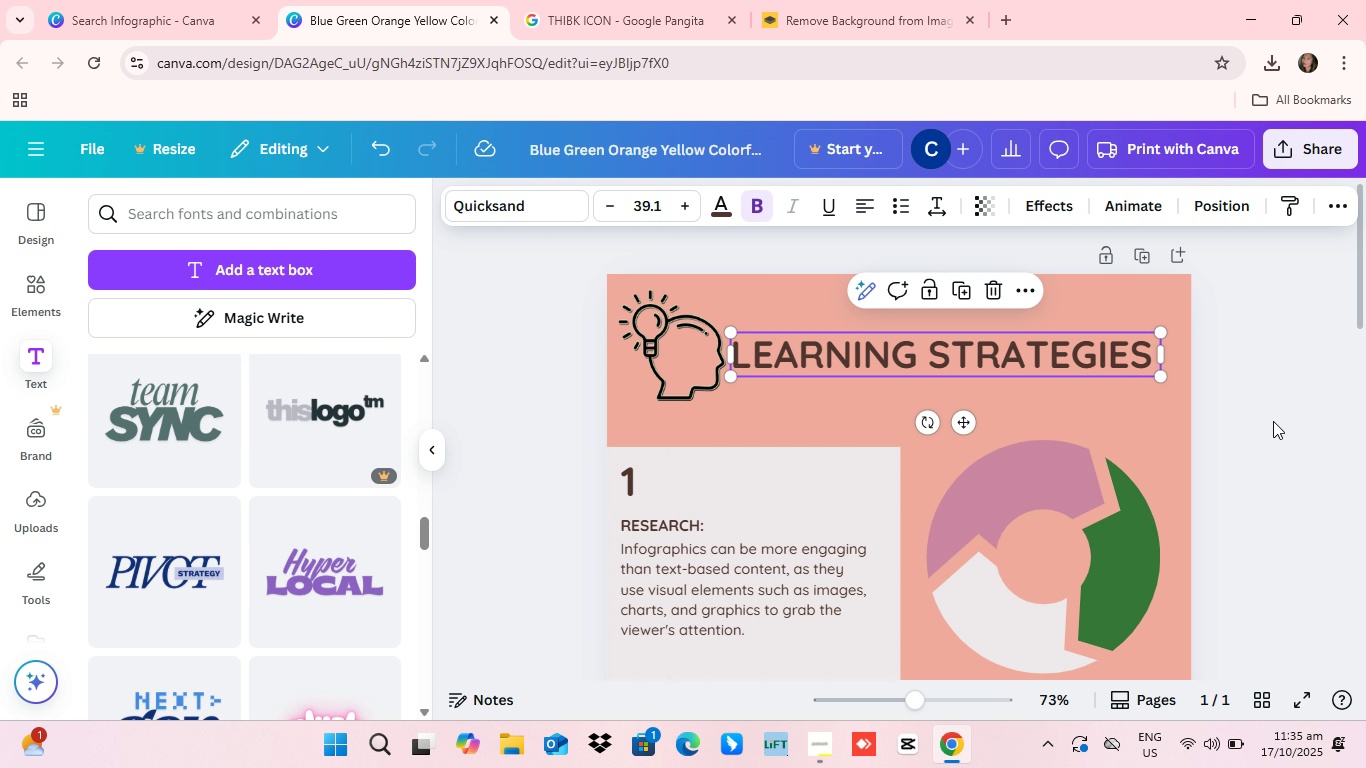 
left_click([1273, 416])
 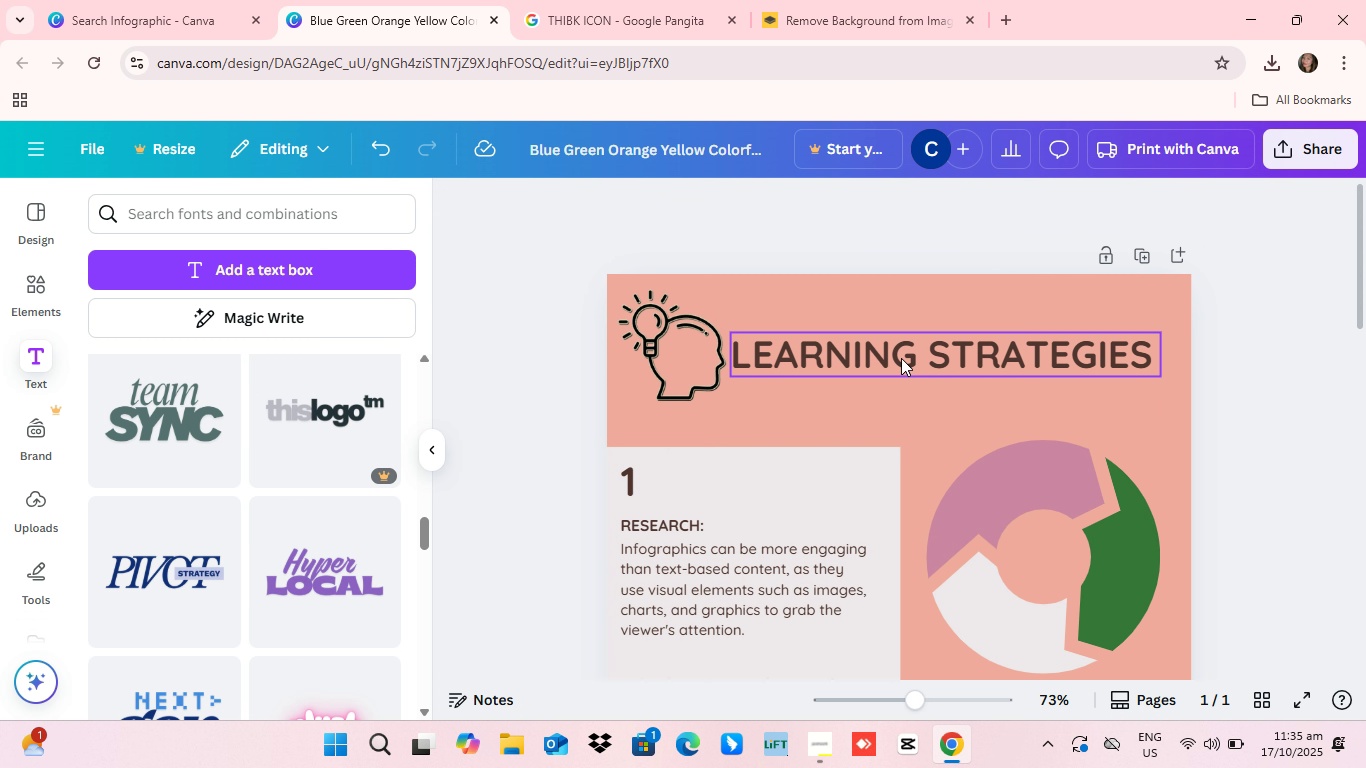 
left_click_drag(start_coordinate=[904, 355], to_coordinate=[902, 376])
 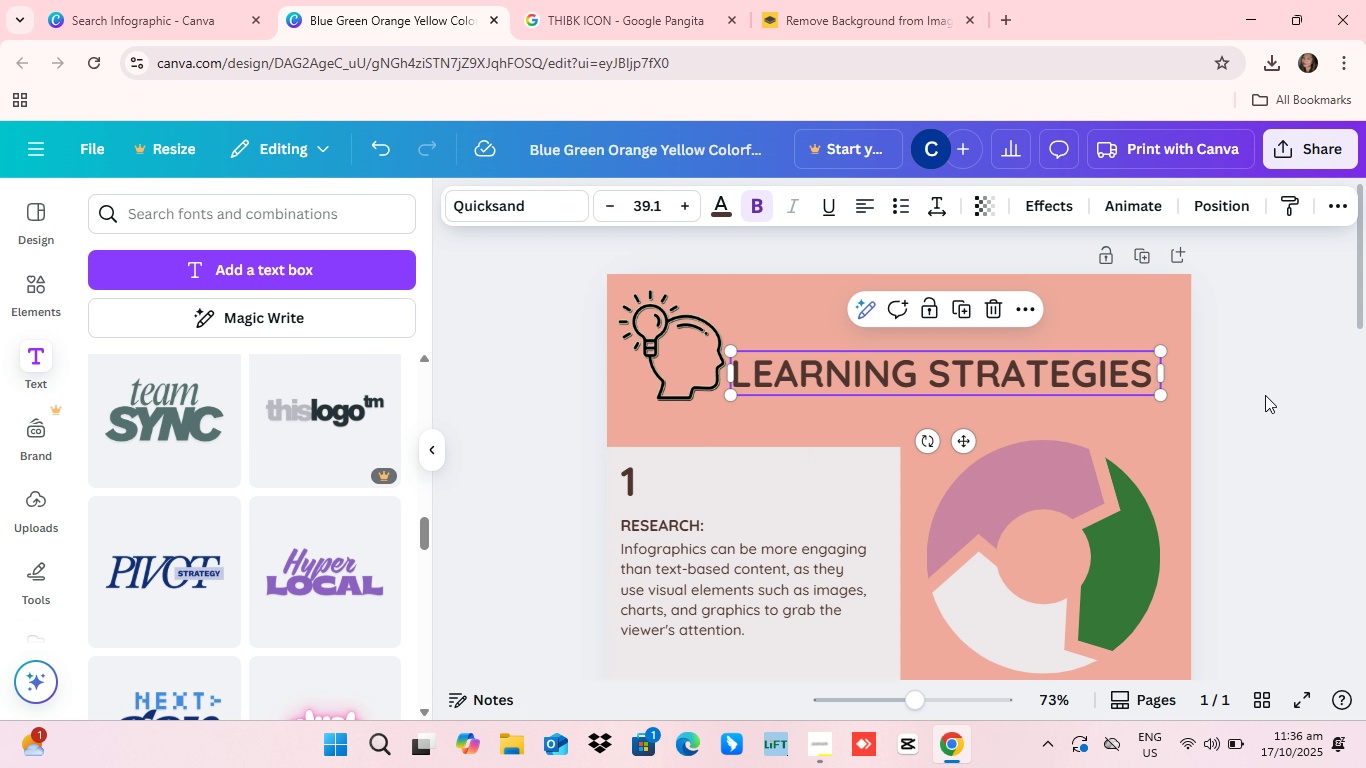 
left_click([1265, 395])
 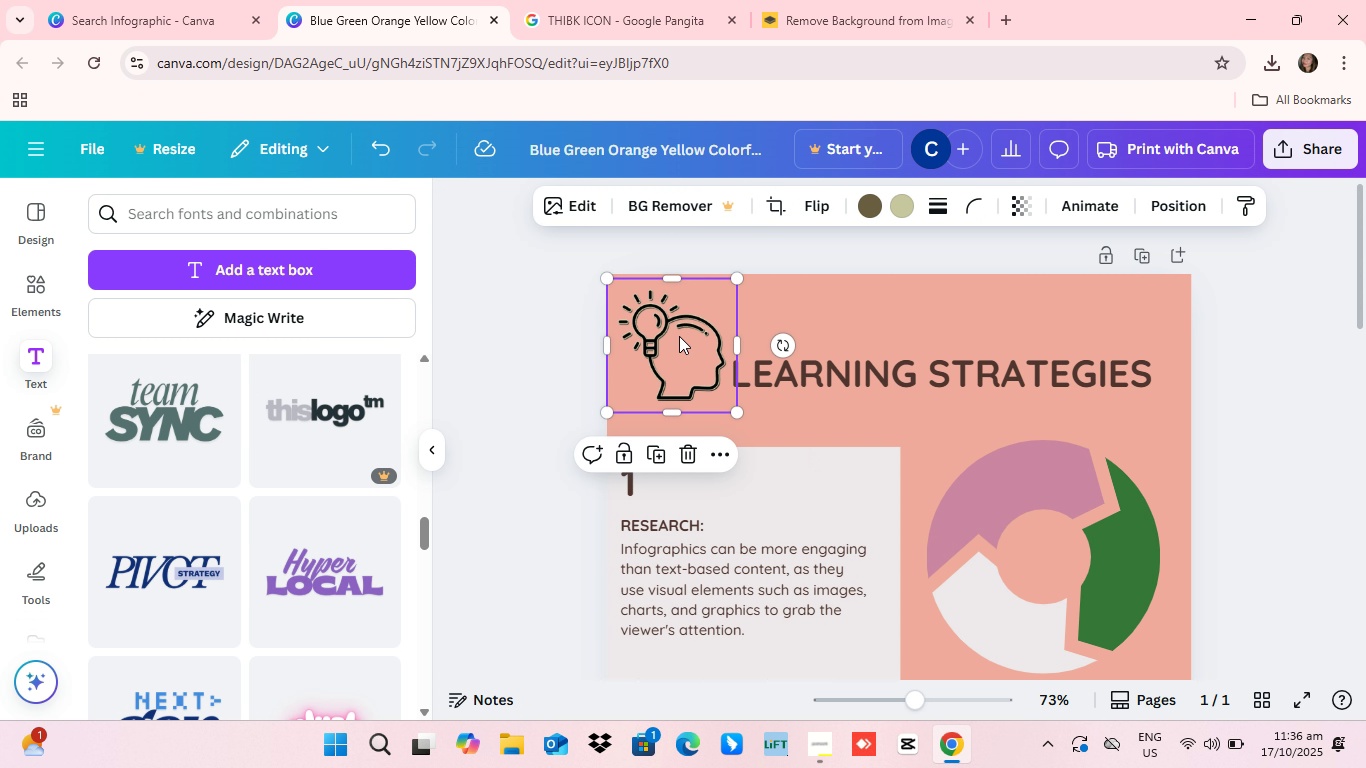 
left_click_drag(start_coordinate=[684, 342], to_coordinate=[683, 335])
 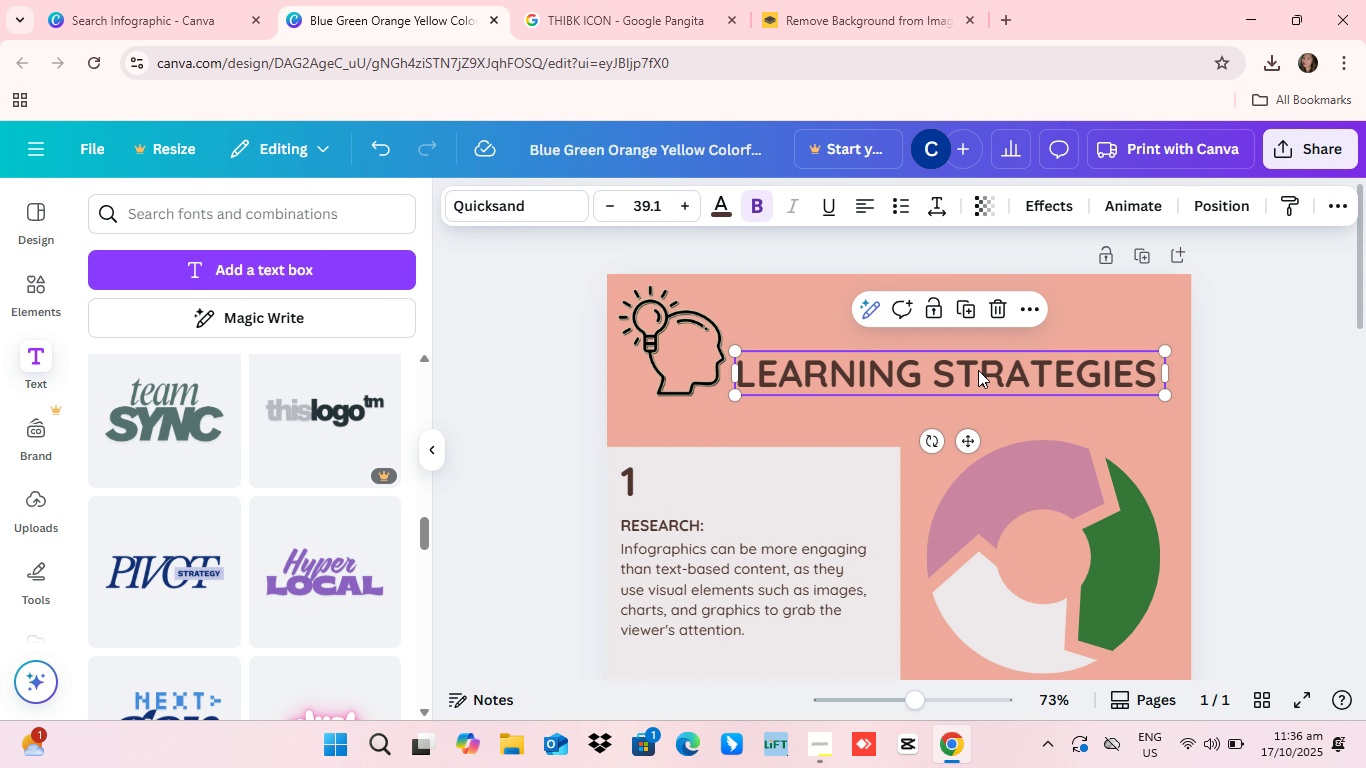 
left_click([1237, 349])
 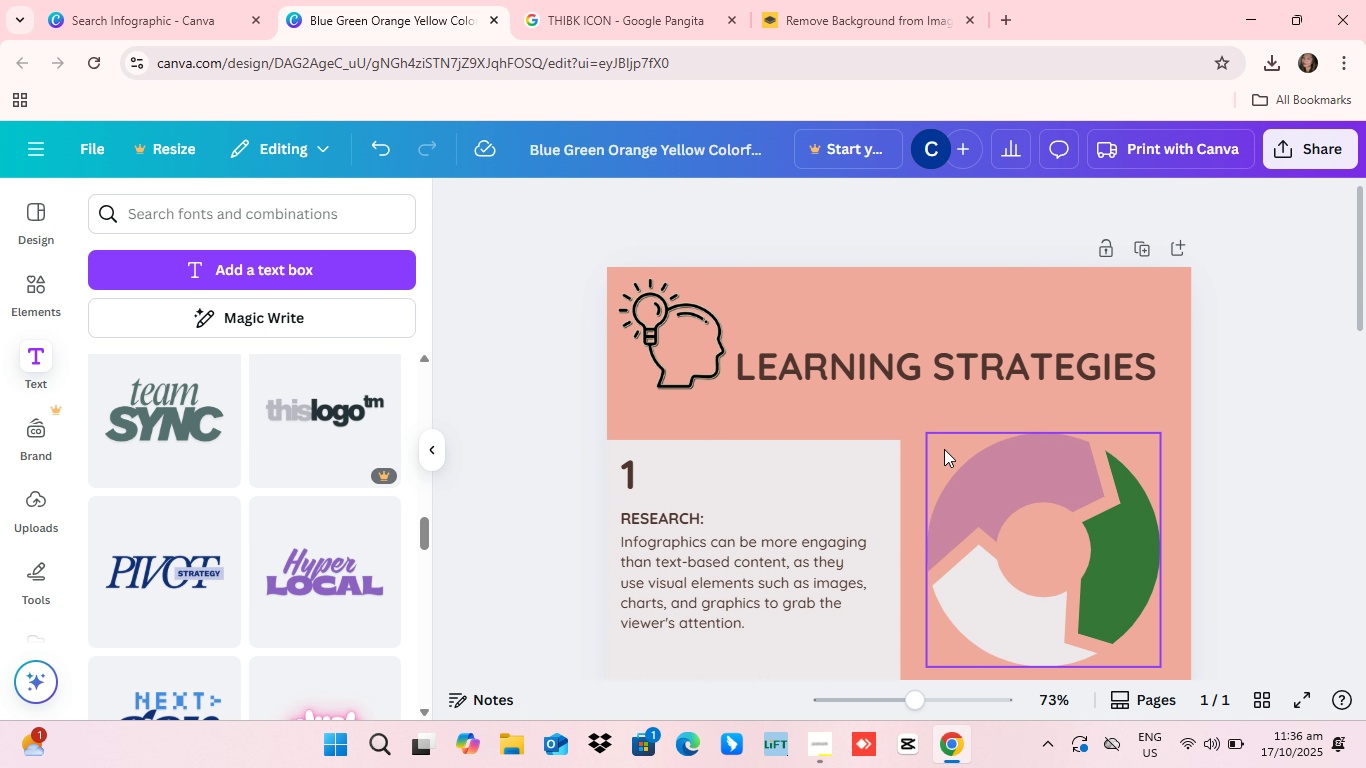 
scroll: coordinate [944, 449], scroll_direction: up, amount: 2.0
 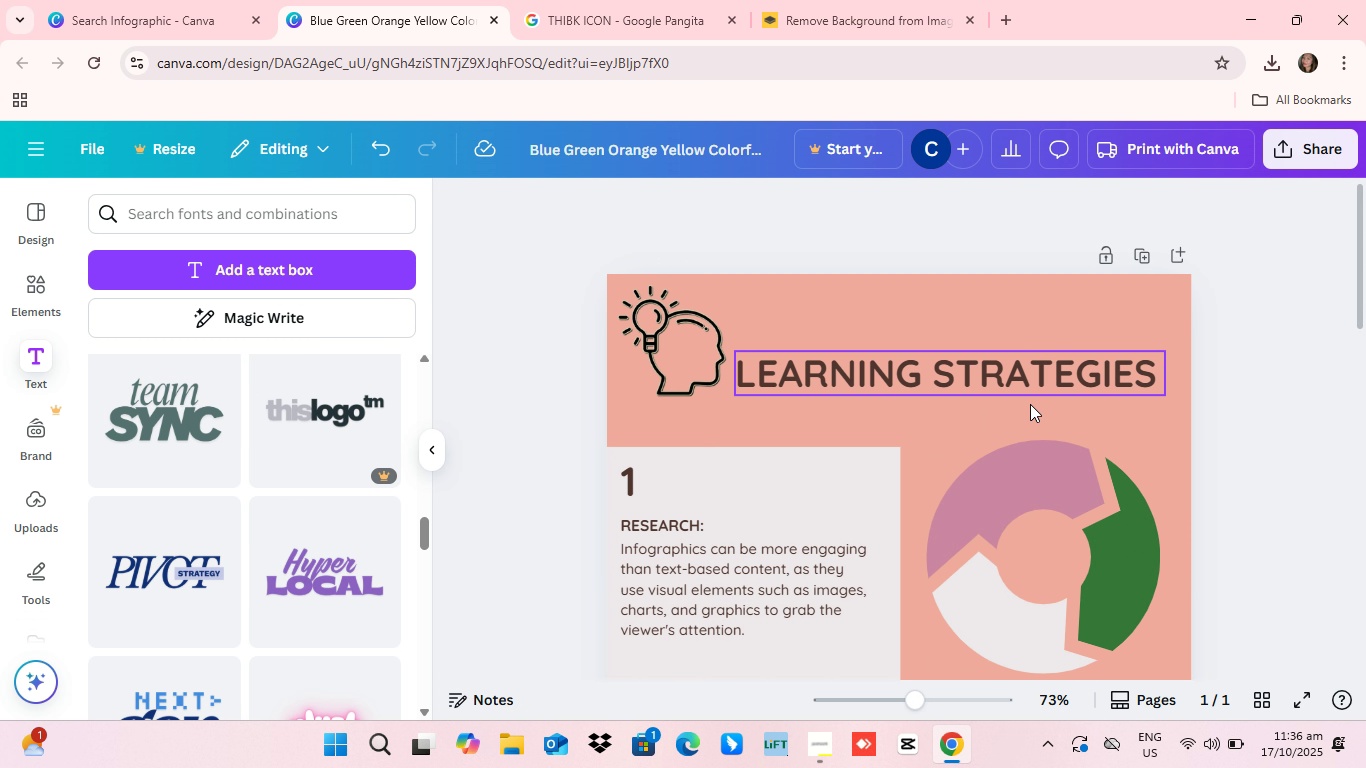 
mouse_move([970, 520])
 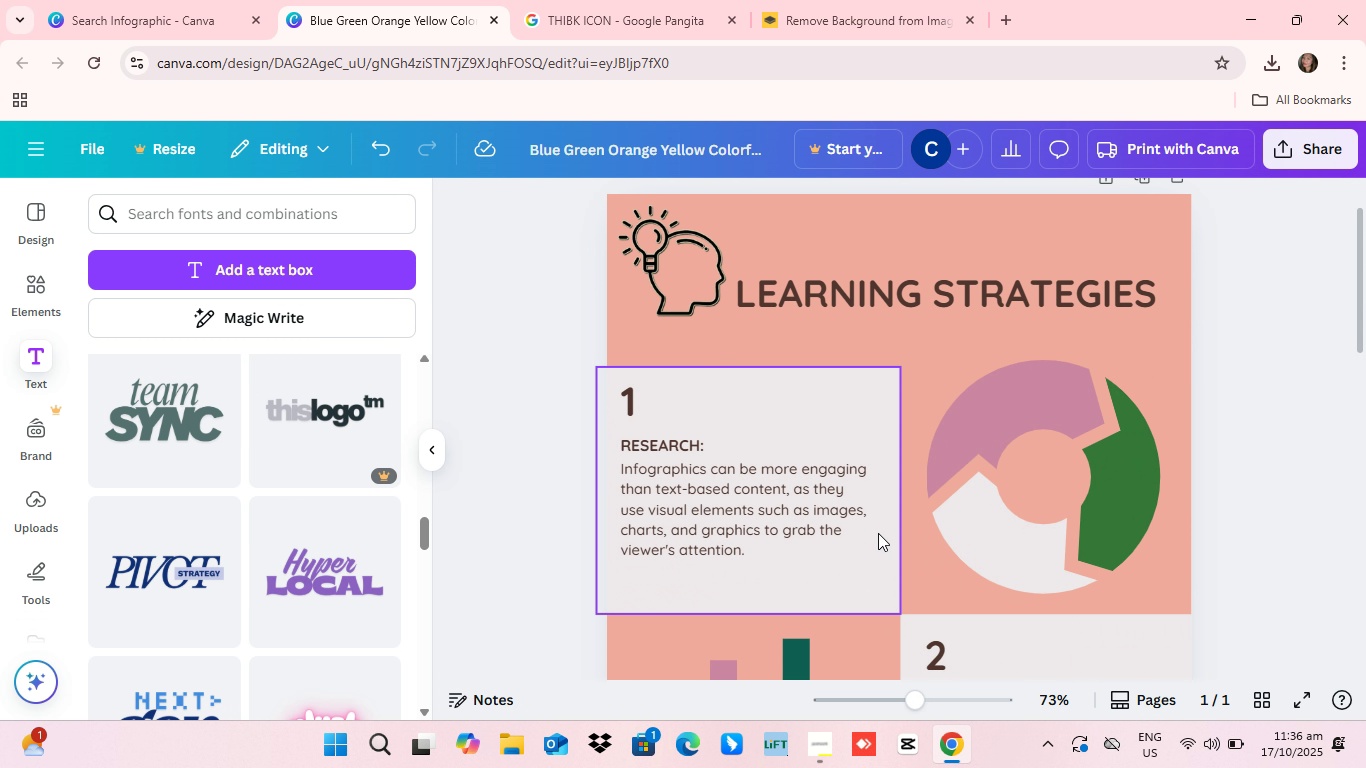 
scroll: coordinate [879, 533], scroll_direction: down, amount: 2.0
 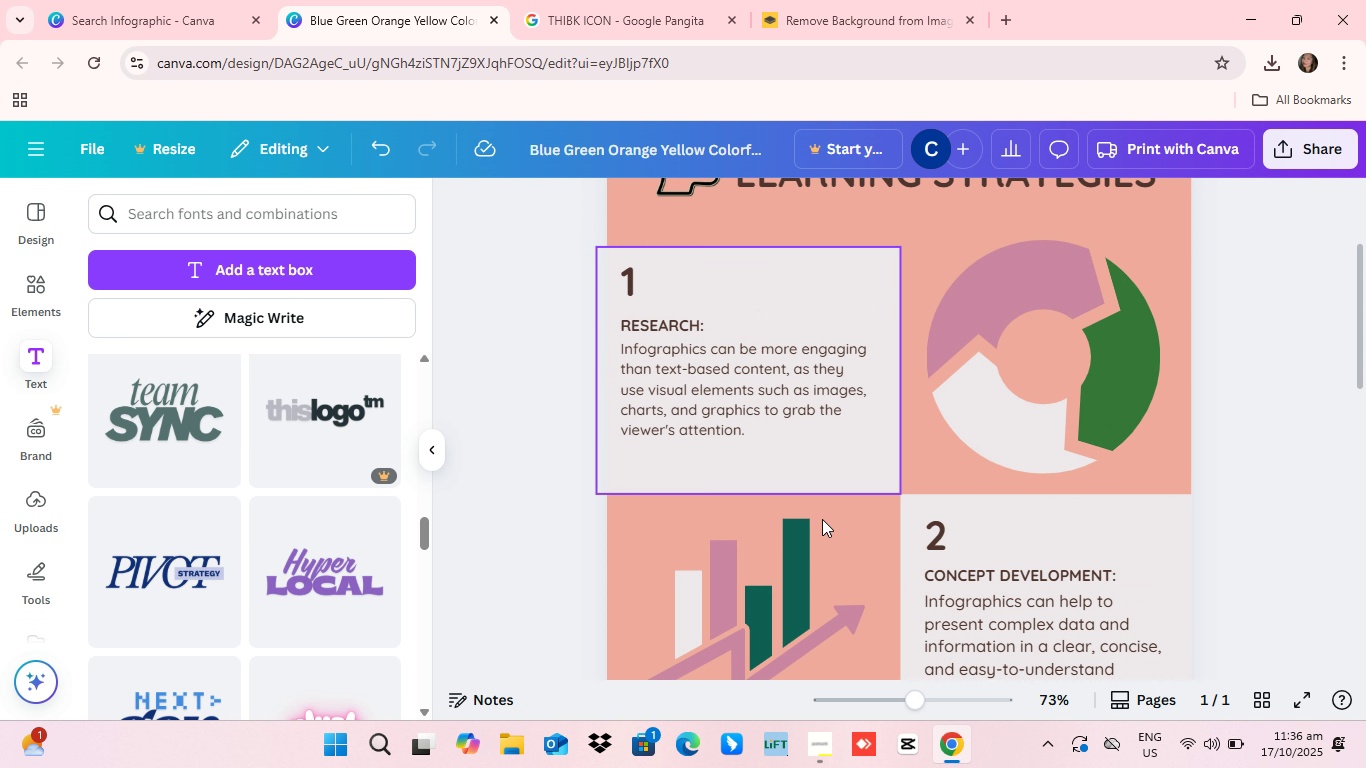 
wait(5.7)
 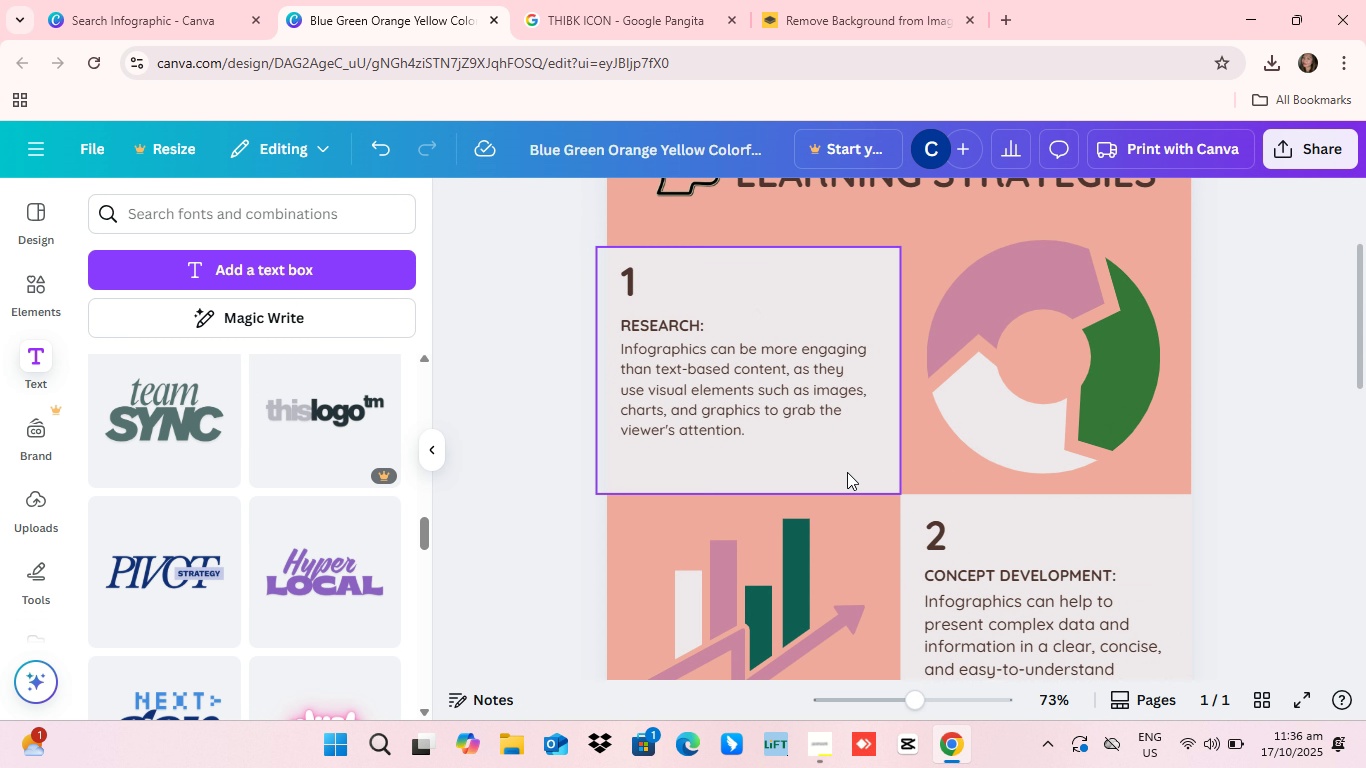 
left_click([826, 749])